 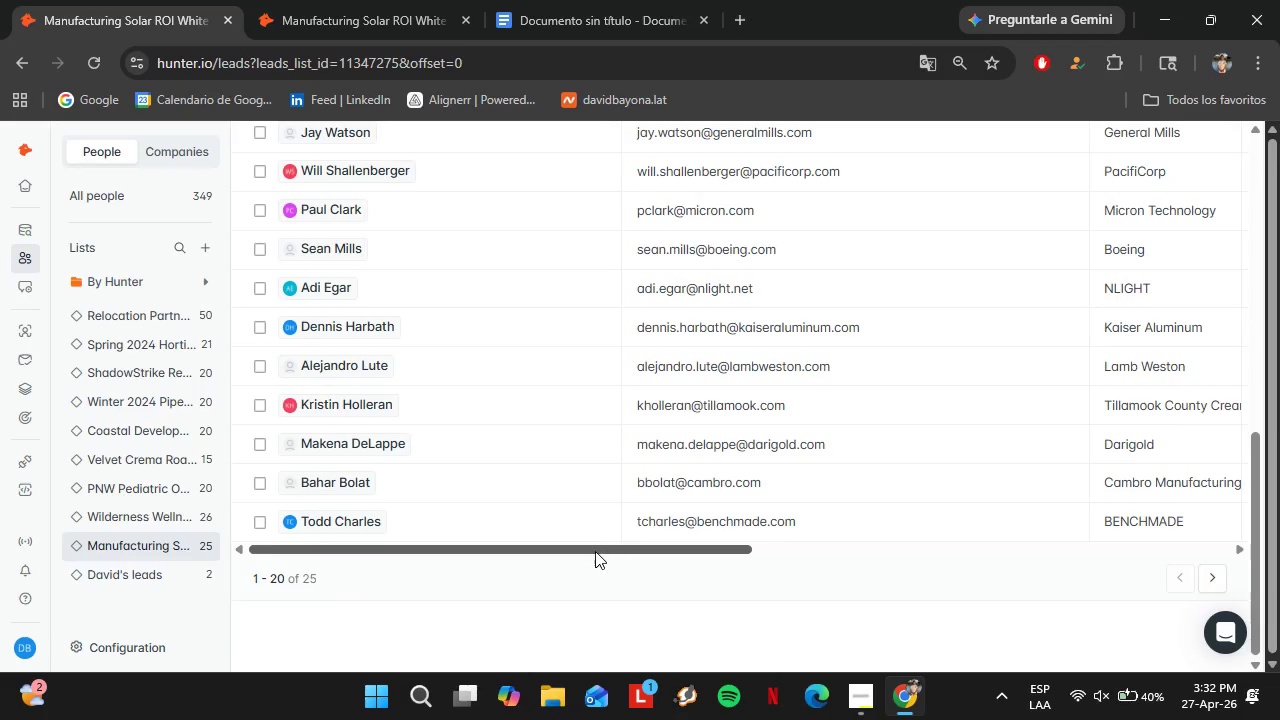 
left_click([1257, 58])
 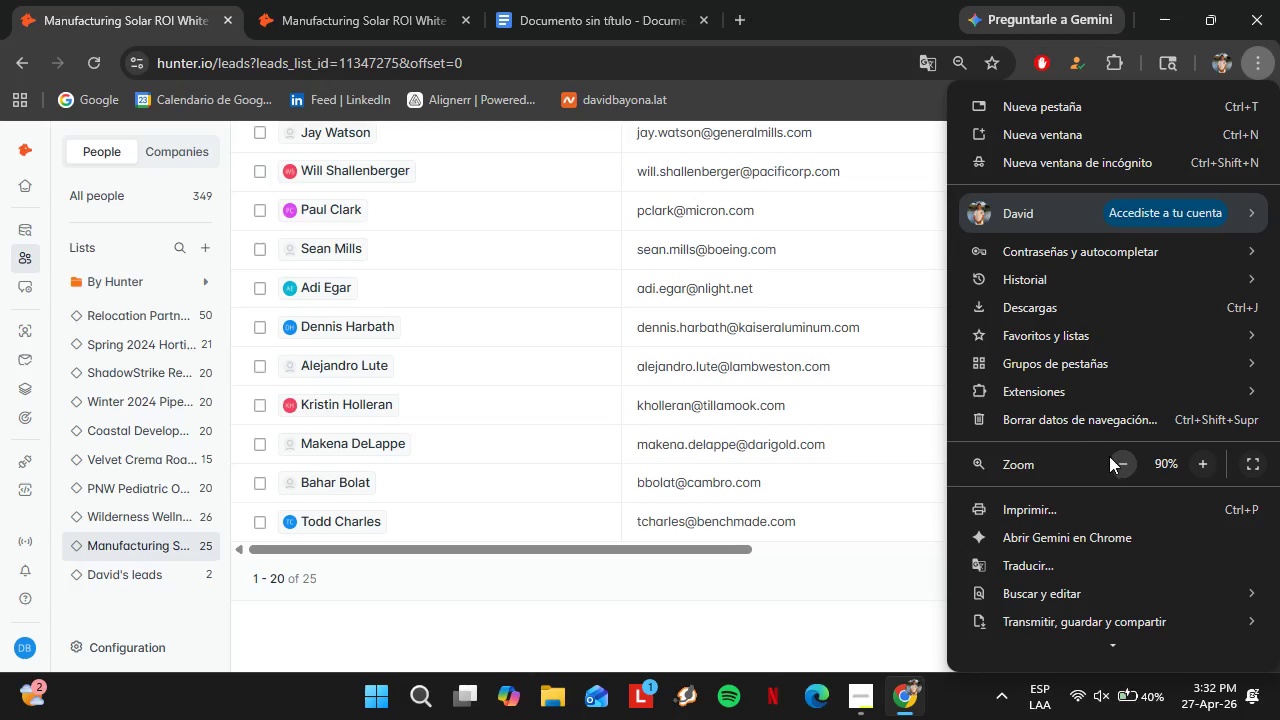 
left_click([1111, 457])
 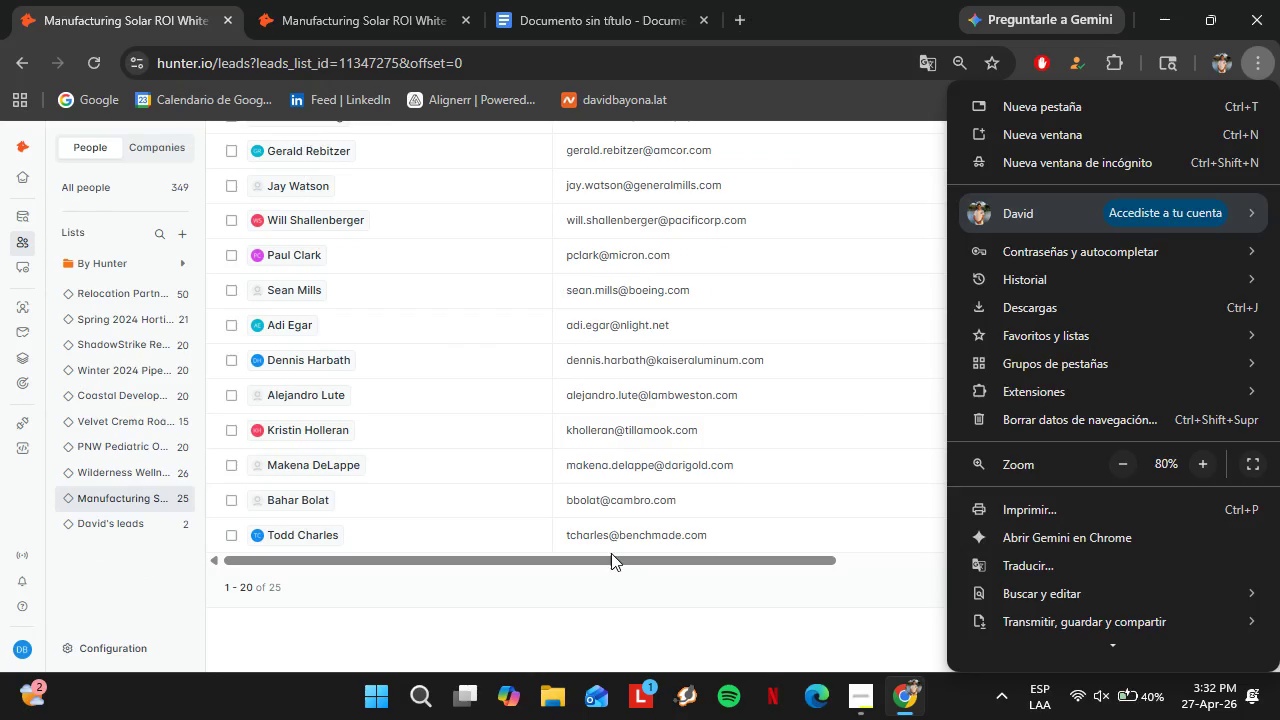 
left_click([611, 553])
 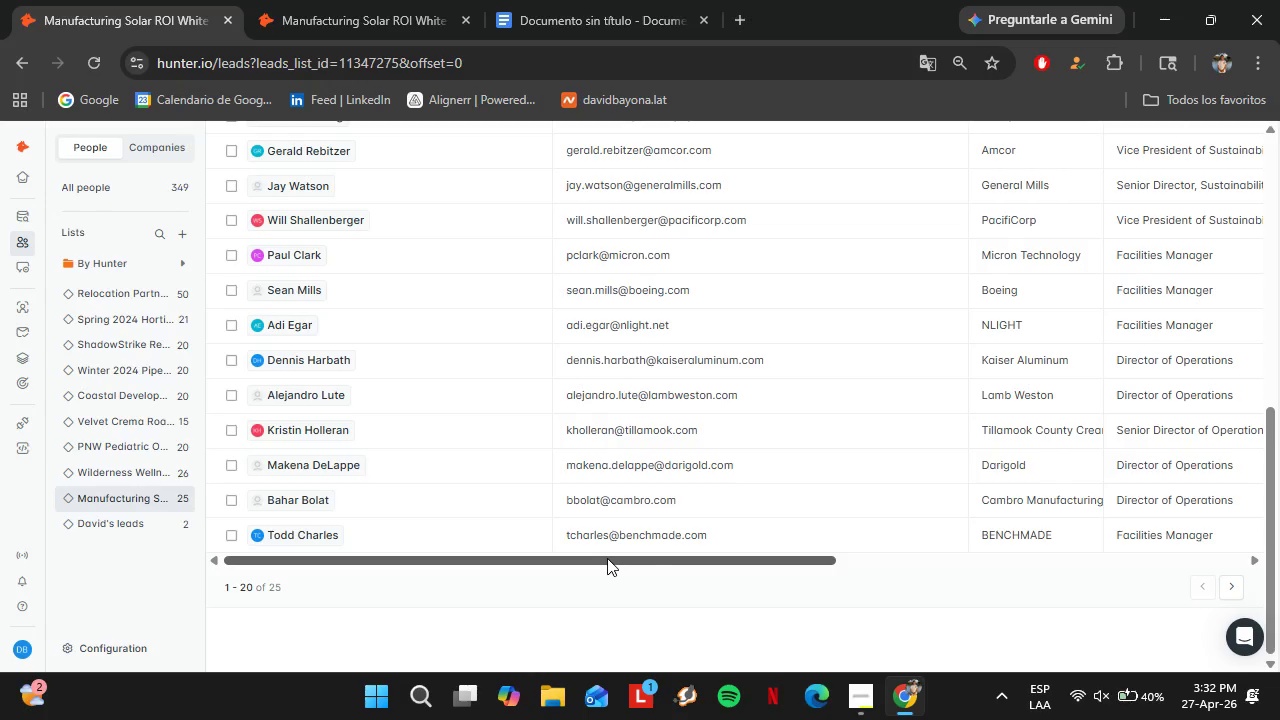 
left_click_drag(start_coordinate=[607, 558], to_coordinate=[840, 580])
 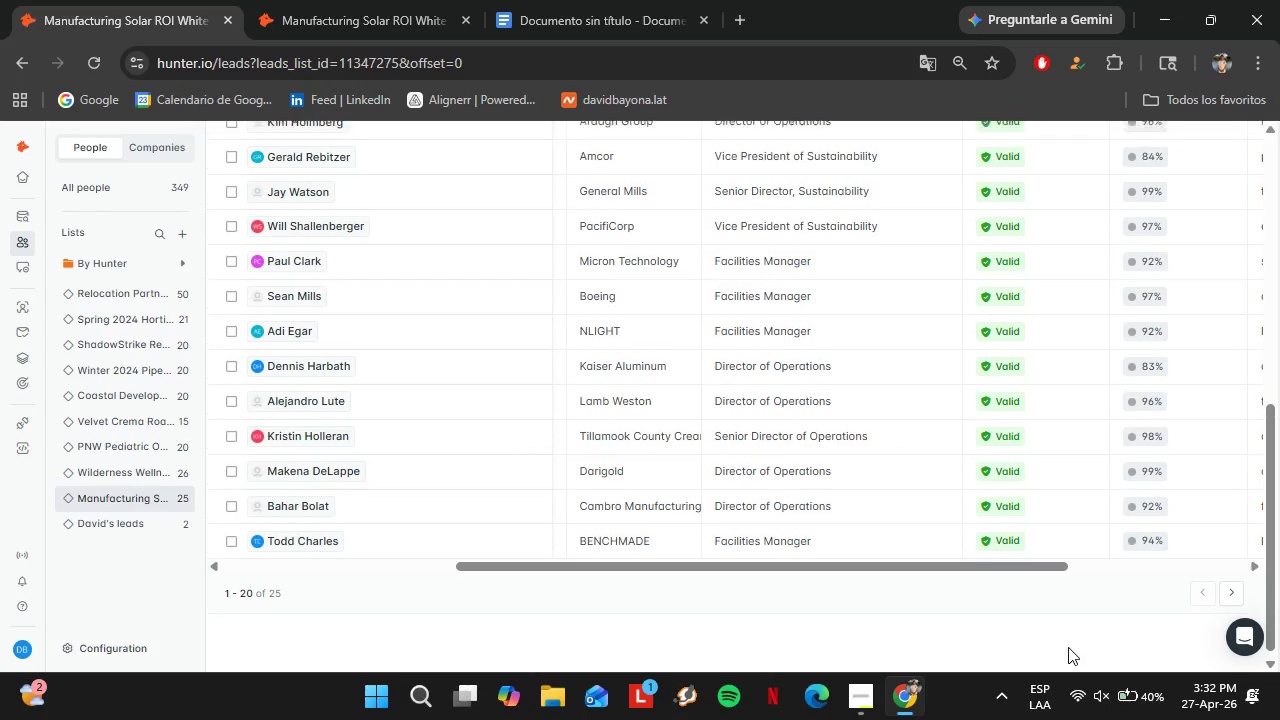 
scroll: coordinate [1069, 647], scroll_direction: up, amount: 2.0
 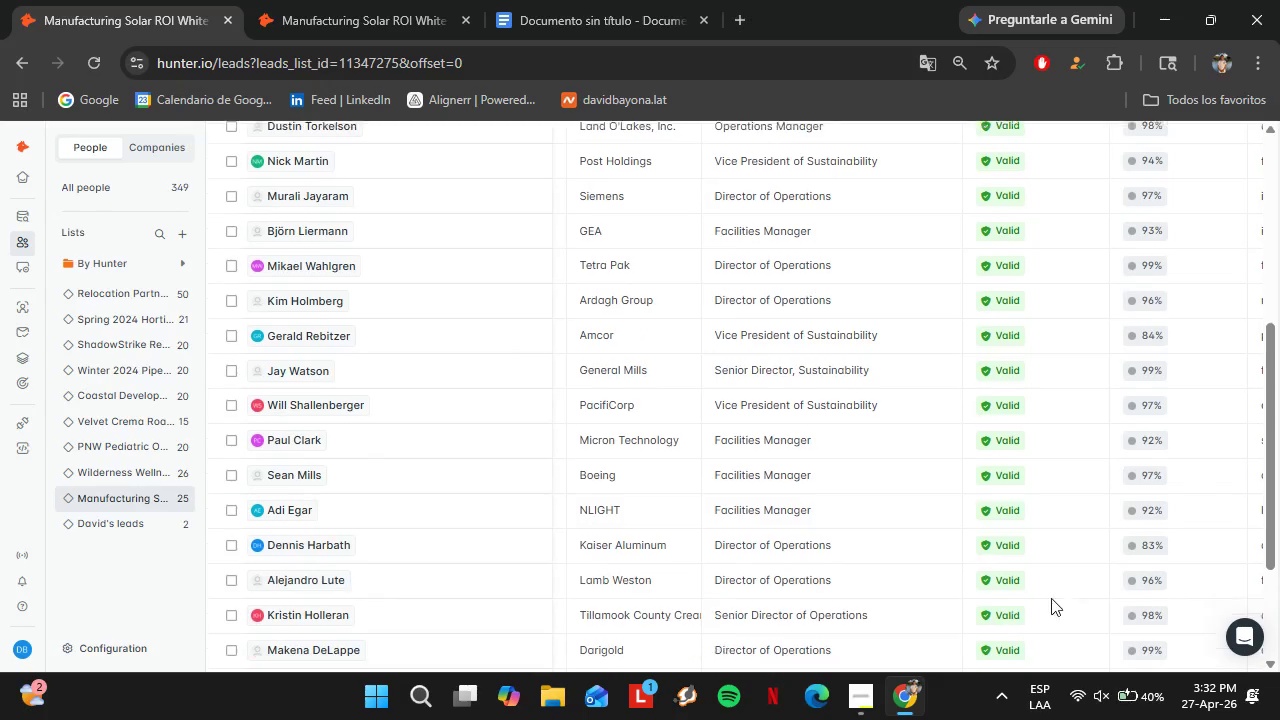 
scroll: coordinate [1061, 604], scroll_direction: down, amount: 3.0
 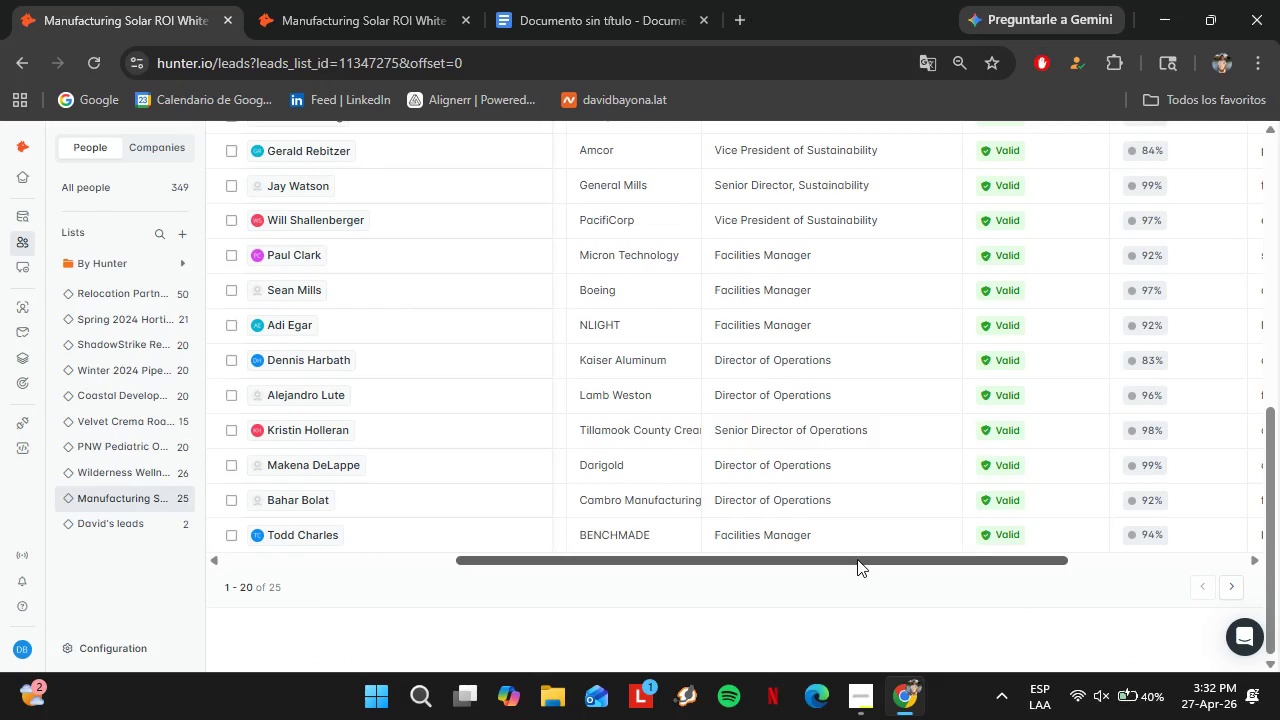 
left_click_drag(start_coordinate=[857, 558], to_coordinate=[1122, 623])
 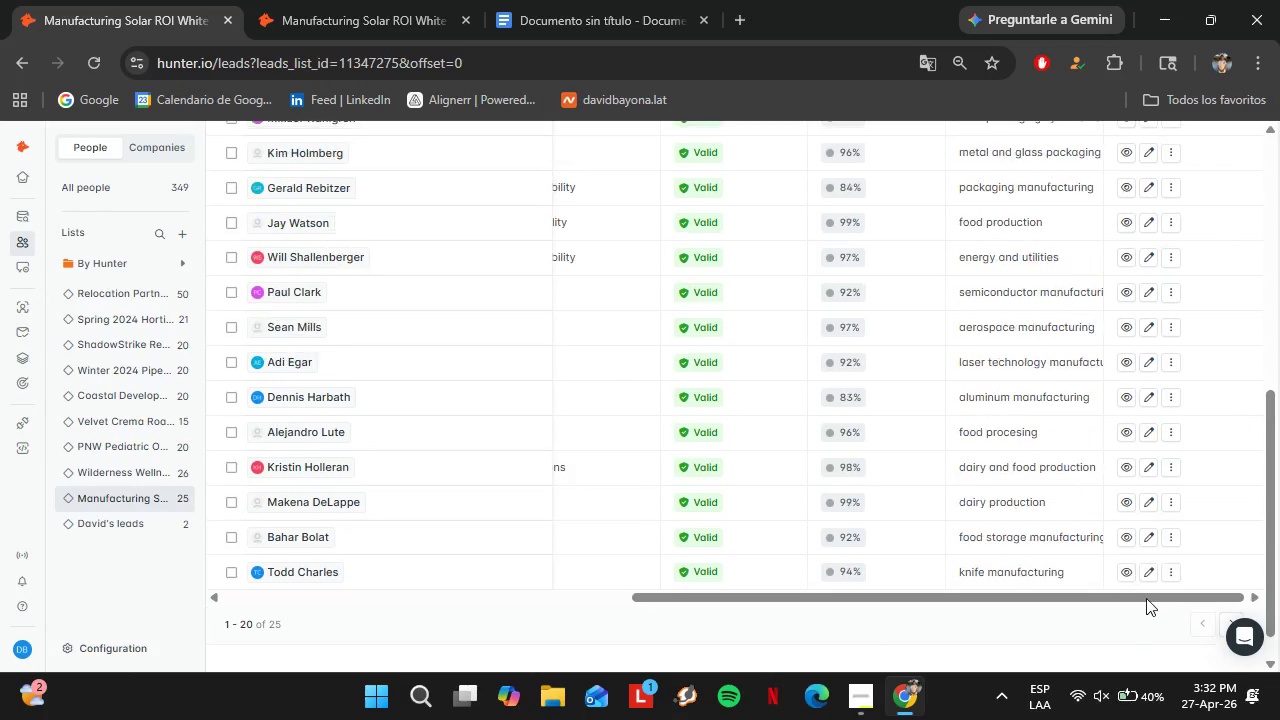 
scroll: coordinate [1167, 533], scroll_direction: up, amount: 6.0
 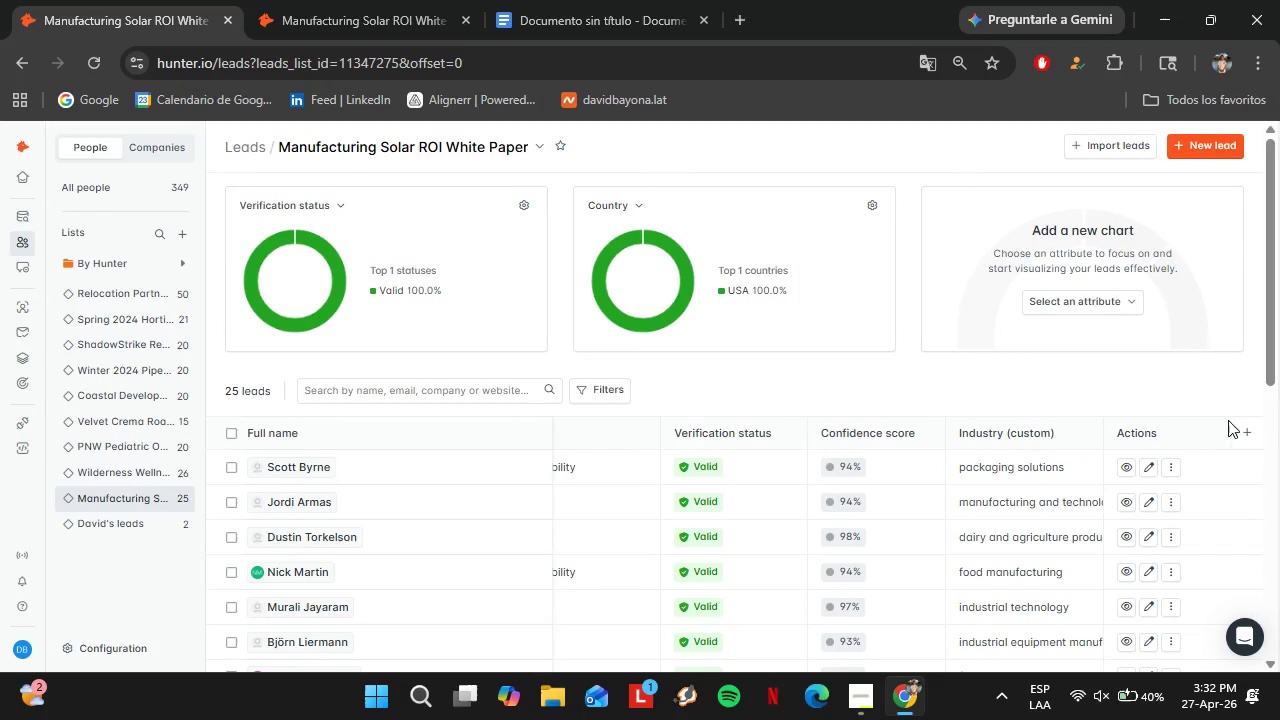 
mouse_move([1239, 454])
 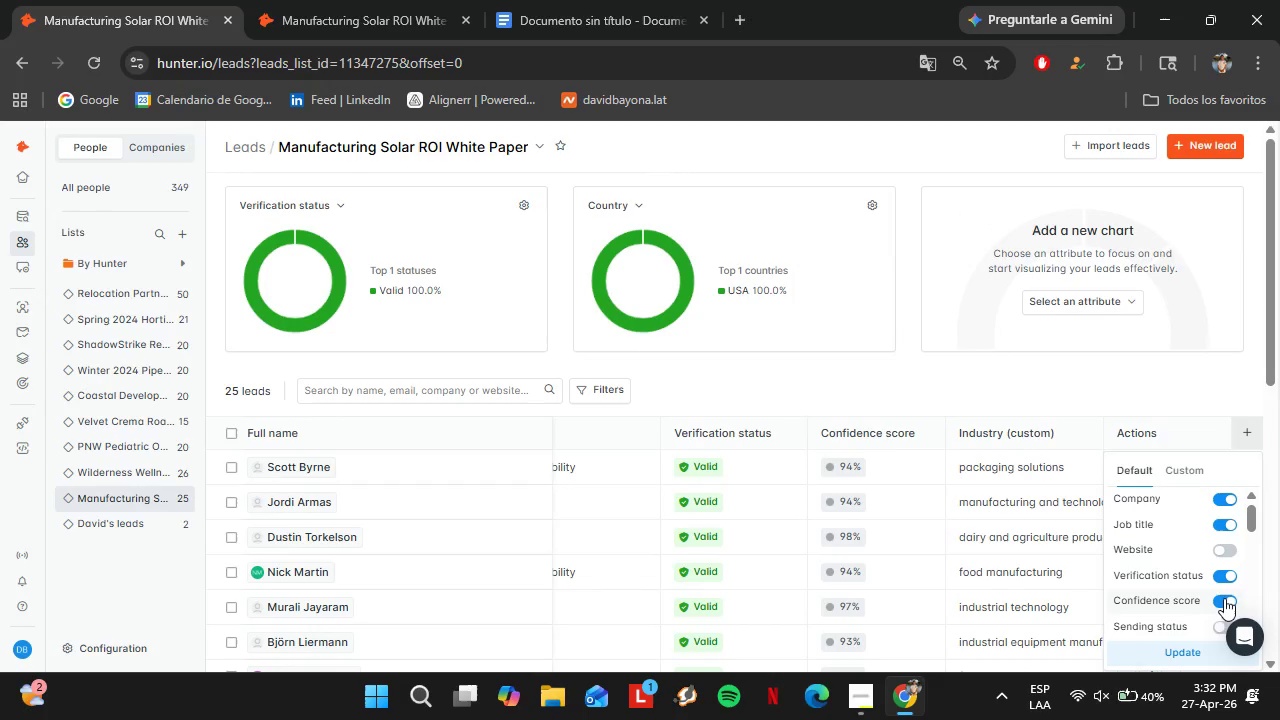 
left_click([1224, 598])
 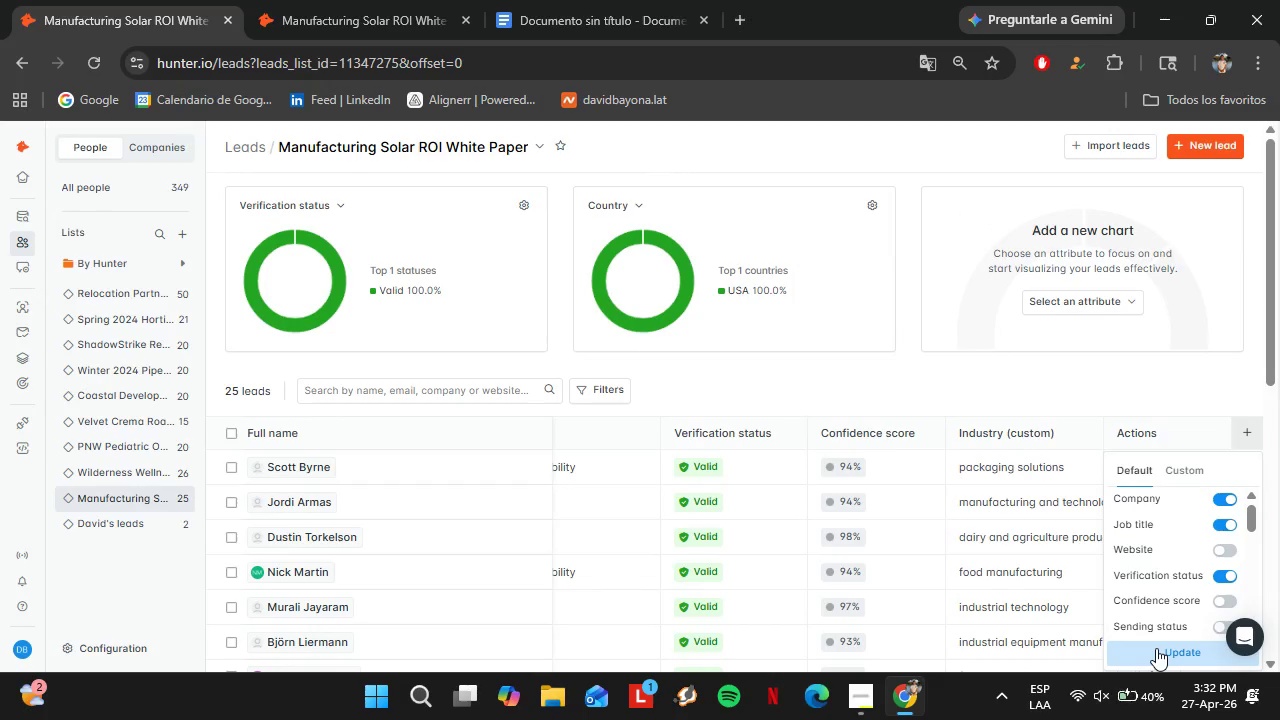 
left_click([1156, 648])
 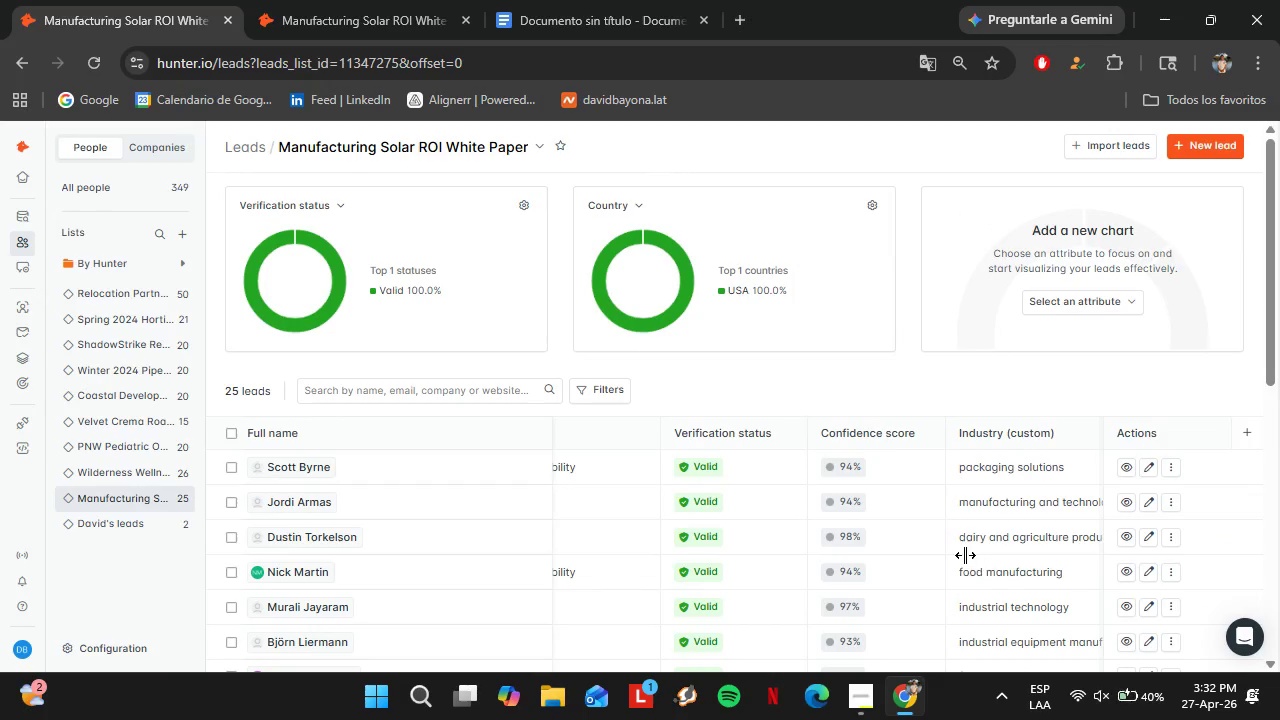 
scroll: coordinate [773, 475], scroll_direction: down, amount: 10.0
 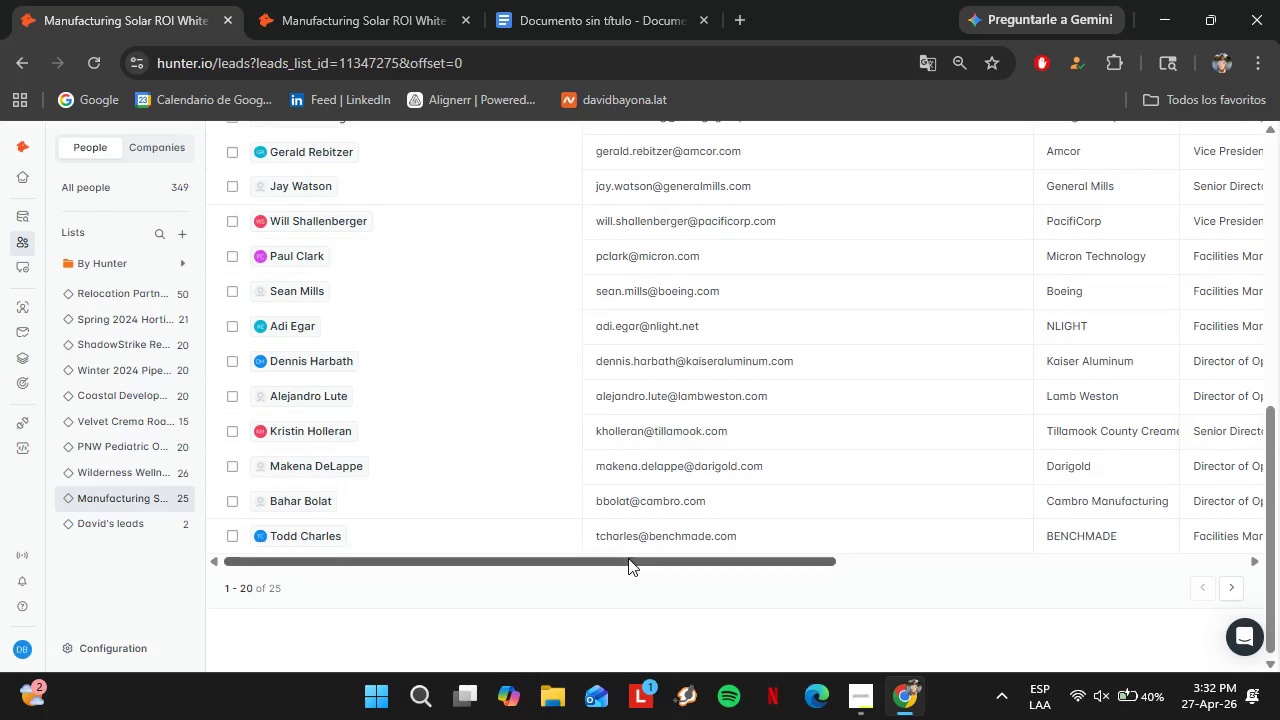 
left_click_drag(start_coordinate=[628, 558], to_coordinate=[907, 616])
 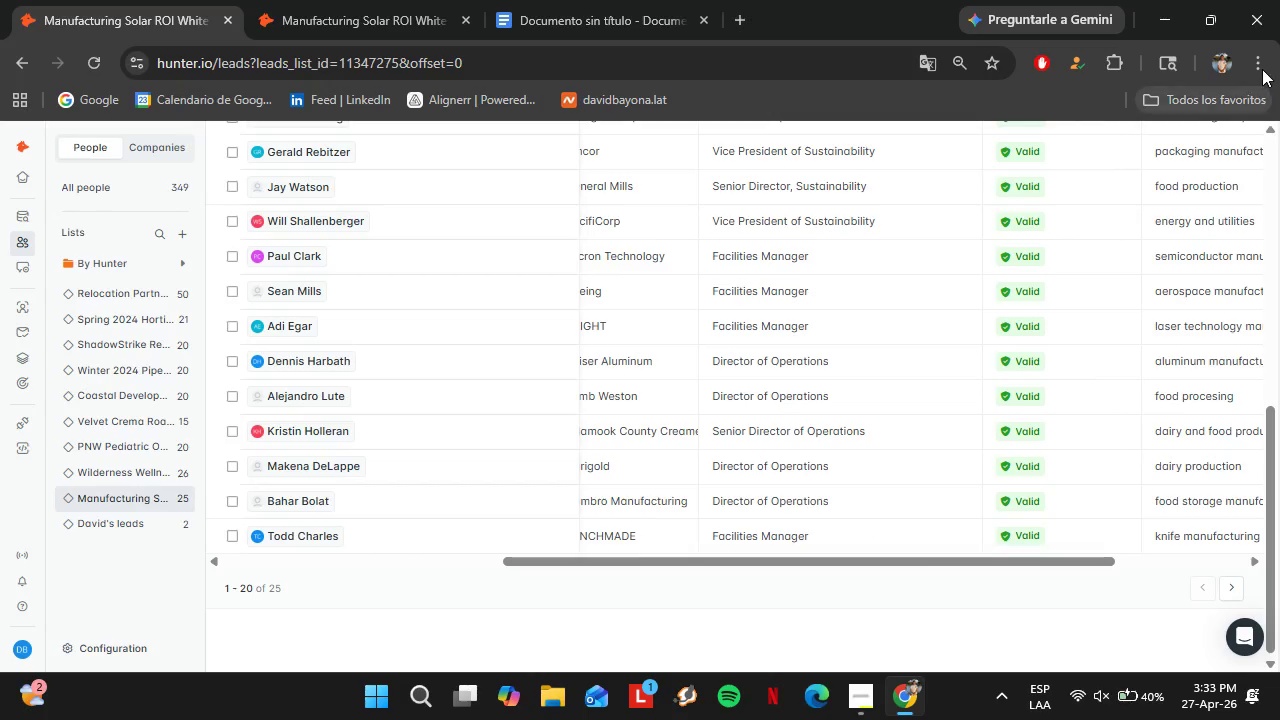 
left_click([1262, 68])
 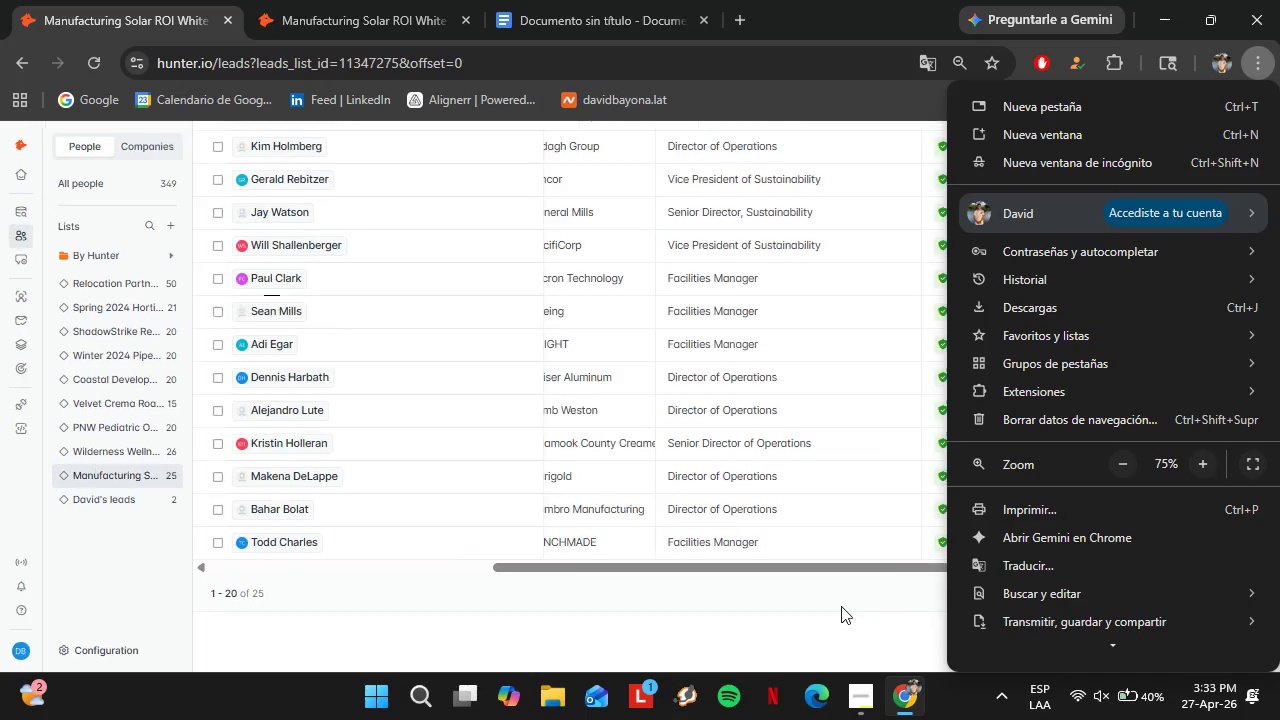 
left_click([817, 609])
 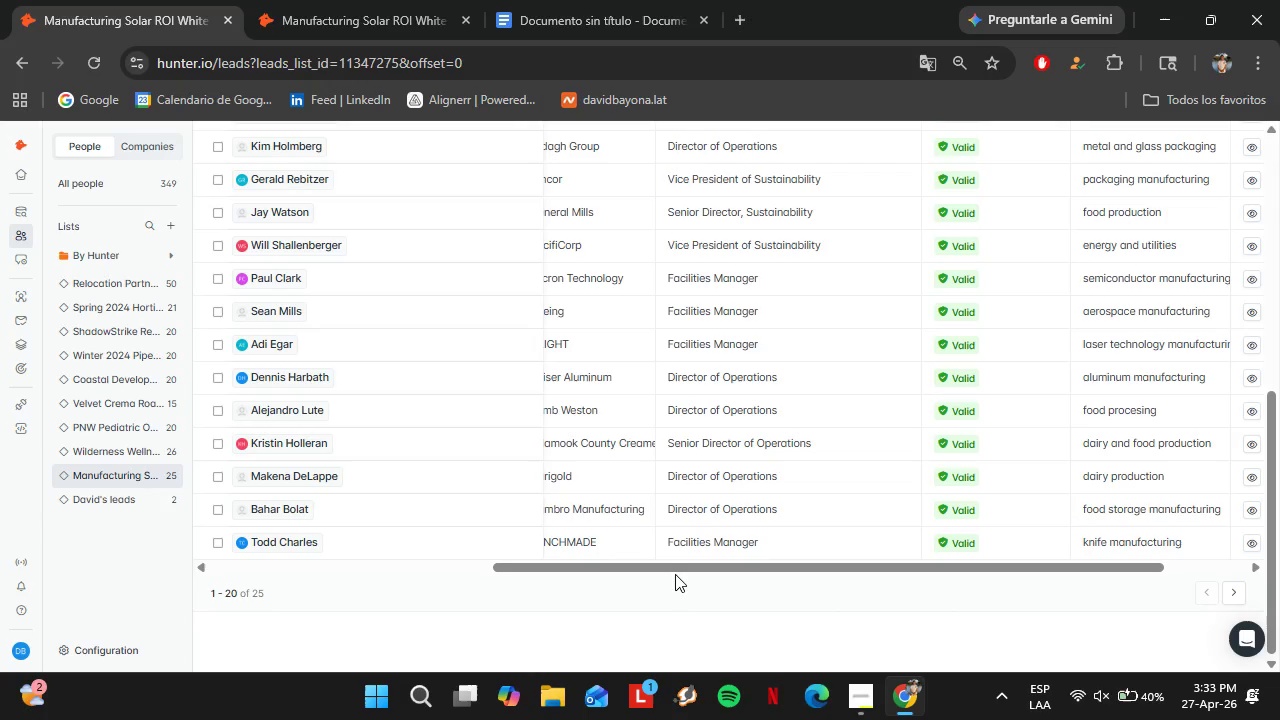 
left_click_drag(start_coordinate=[671, 569], to_coordinate=[649, 575])
 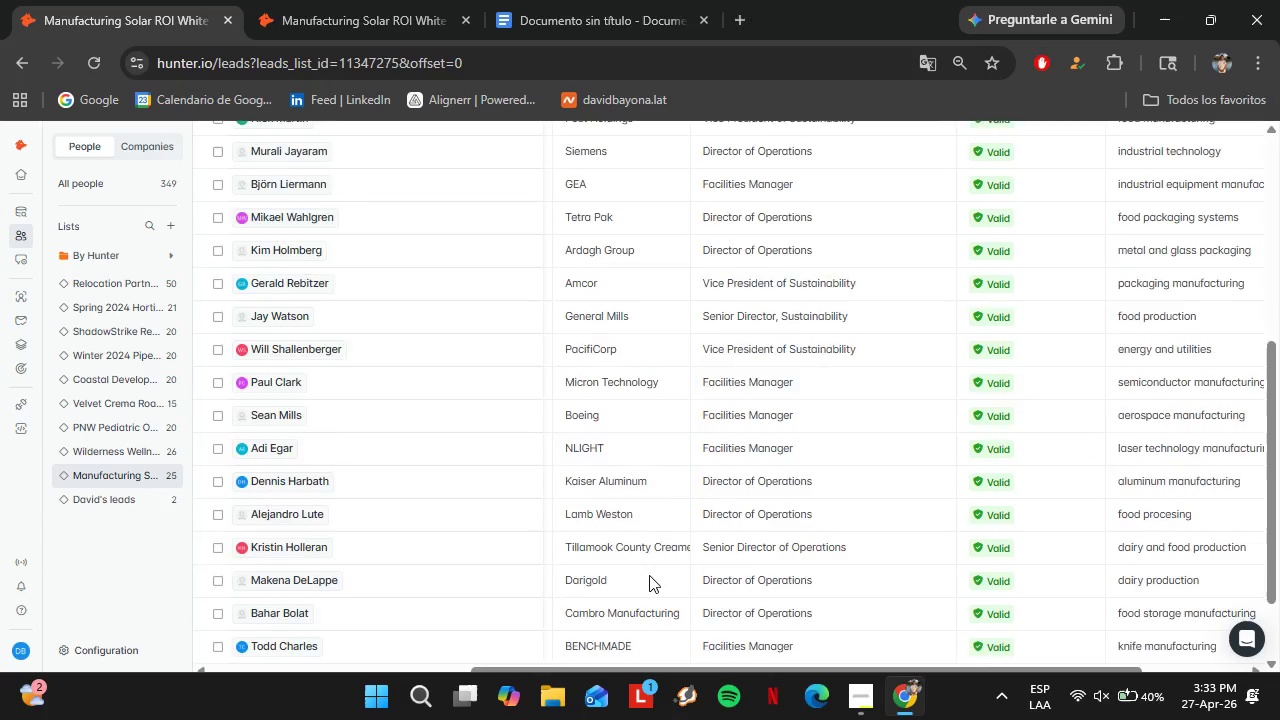 
scroll: coordinate [649, 575], scroll_direction: none, amount: 0.0
 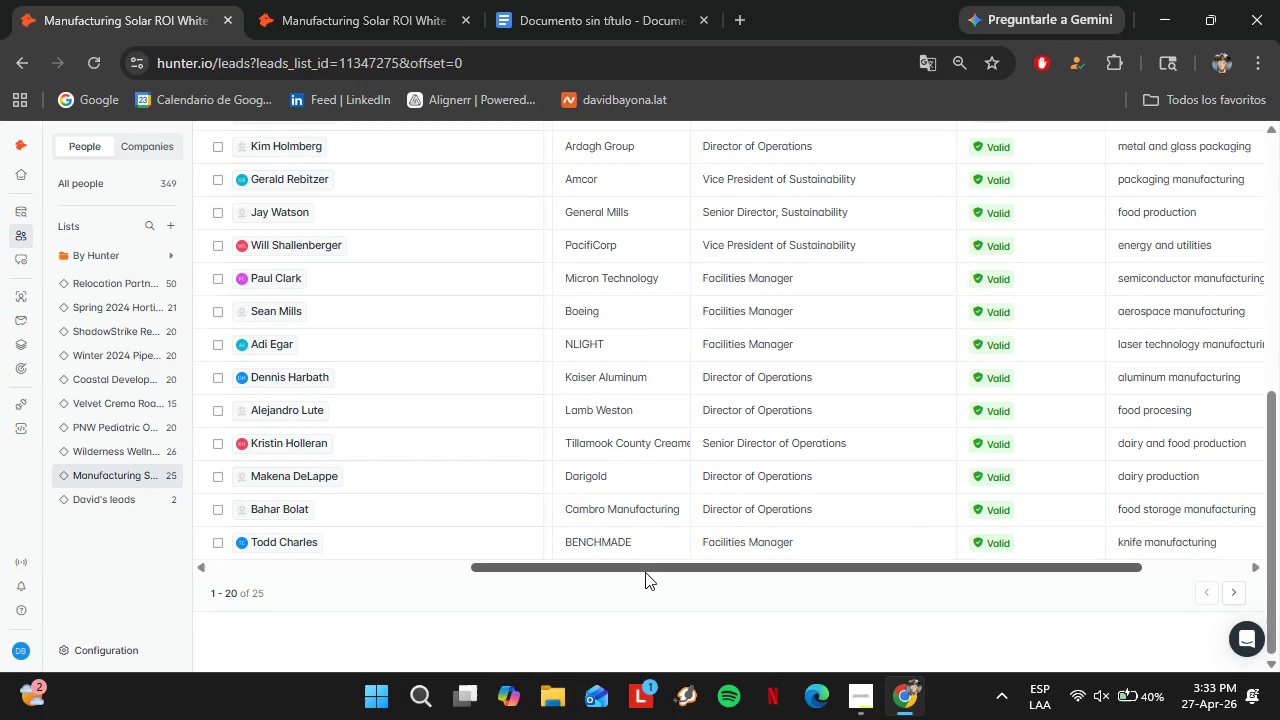 
left_click_drag(start_coordinate=[645, 572], to_coordinate=[651, 574])
 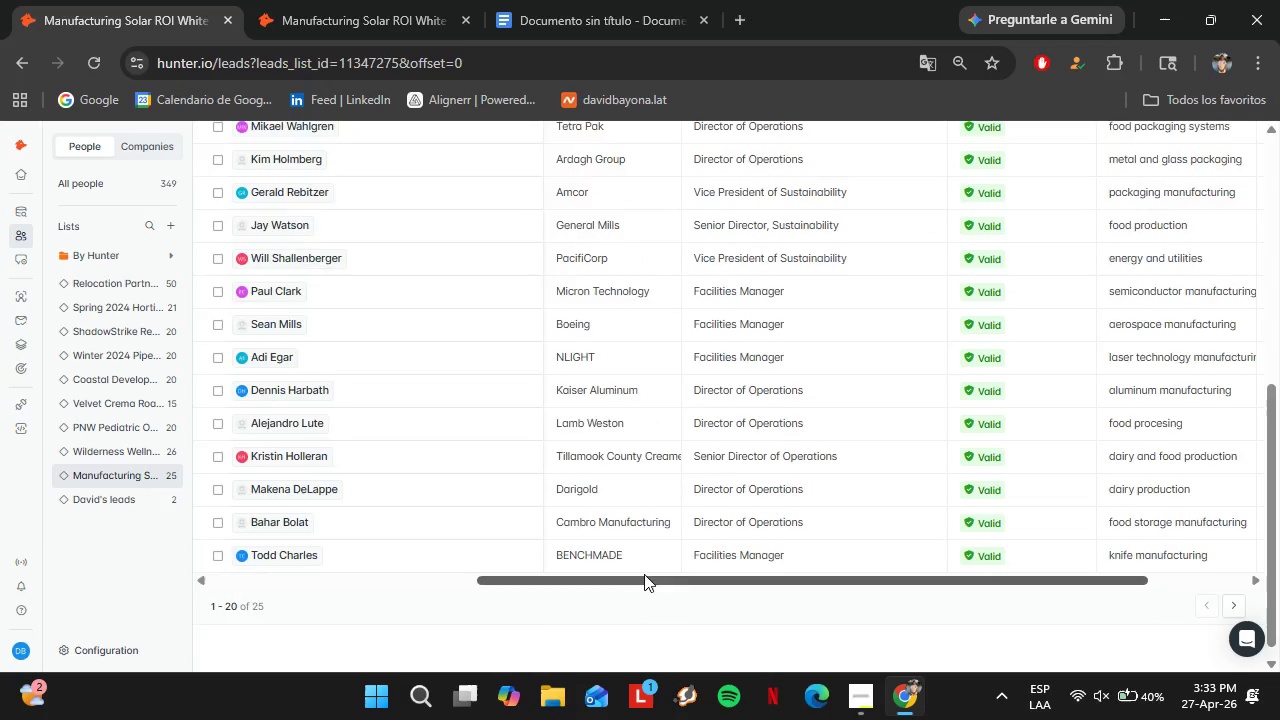 
scroll: coordinate [852, 410], scroll_direction: up, amount: 7.0
 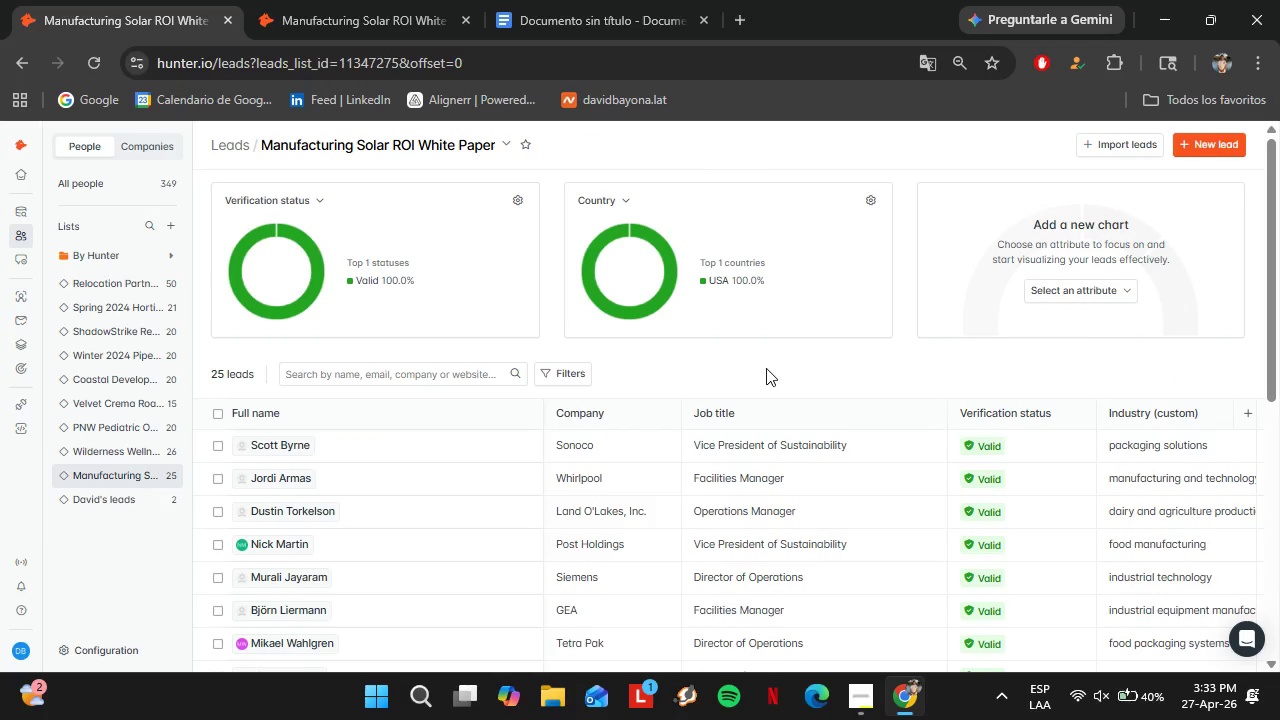 
key(PrintScreen)
 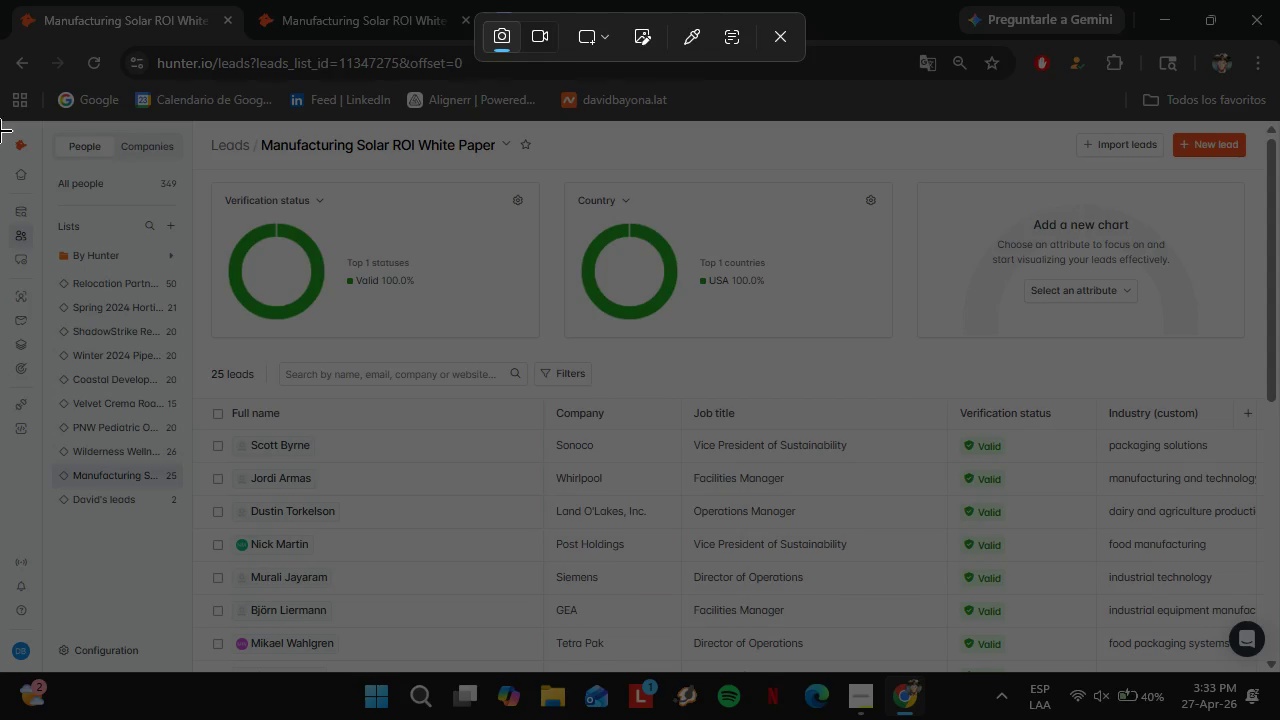 
wait(5.23)
 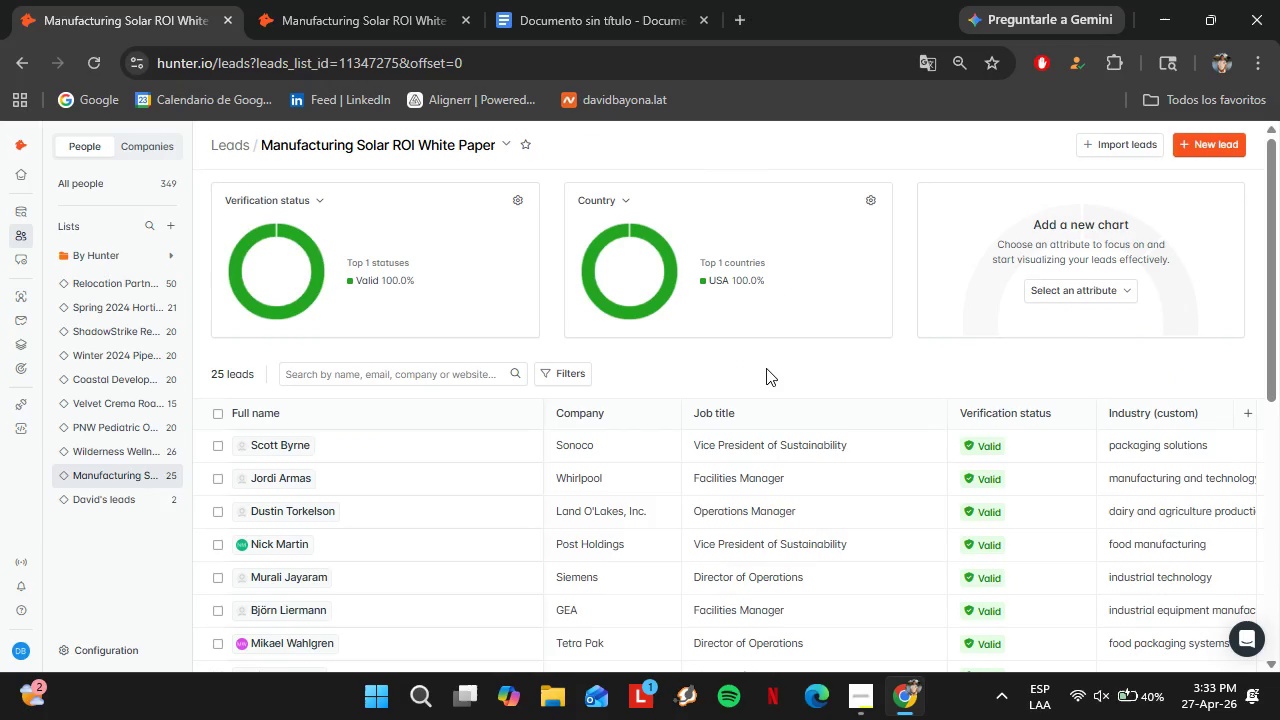 
left_click_drag(start_coordinate=[2, 126], to_coordinate=[1279, 669])
 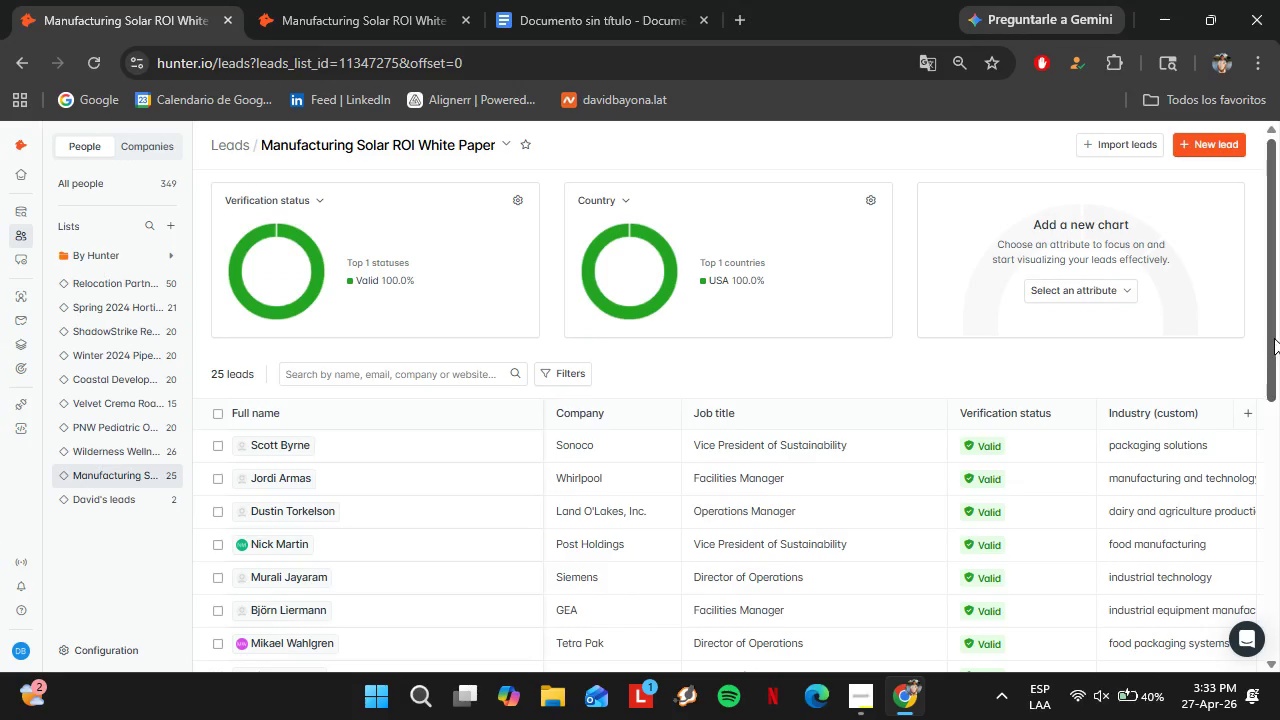 
left_click_drag(start_coordinate=[1274, 333], to_coordinate=[1279, 594])
 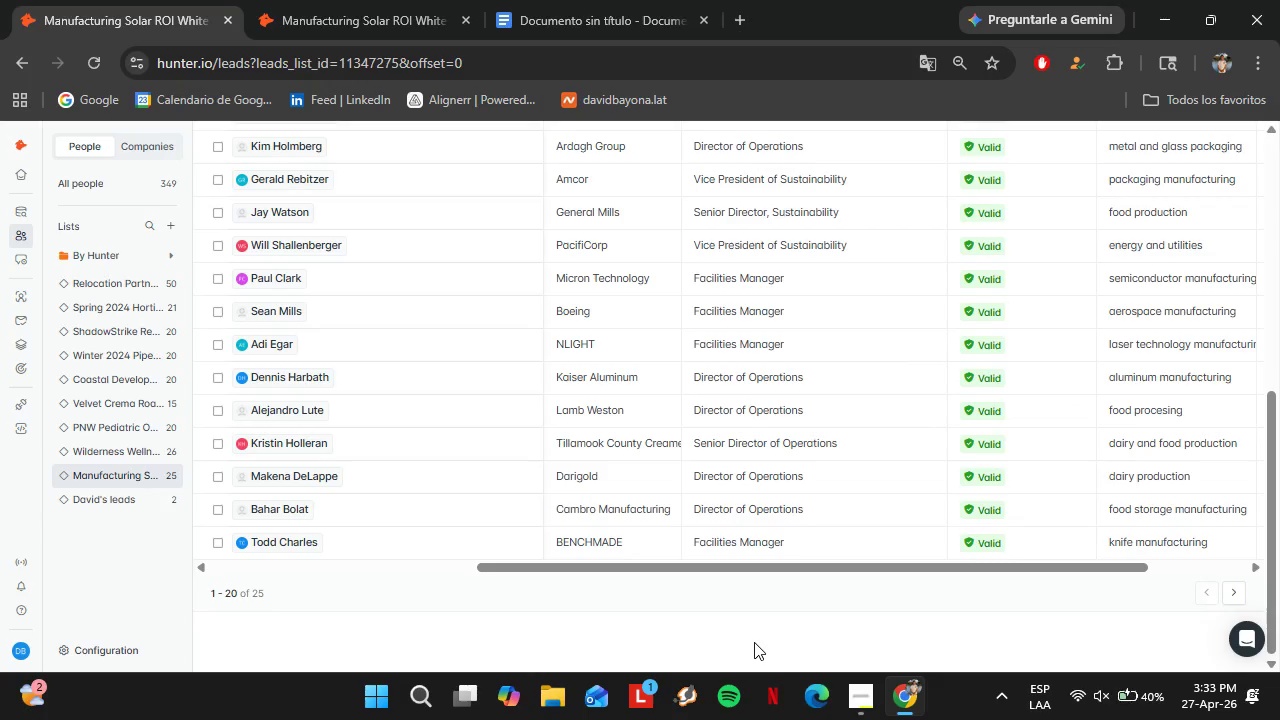 
key(PrintScreen)
 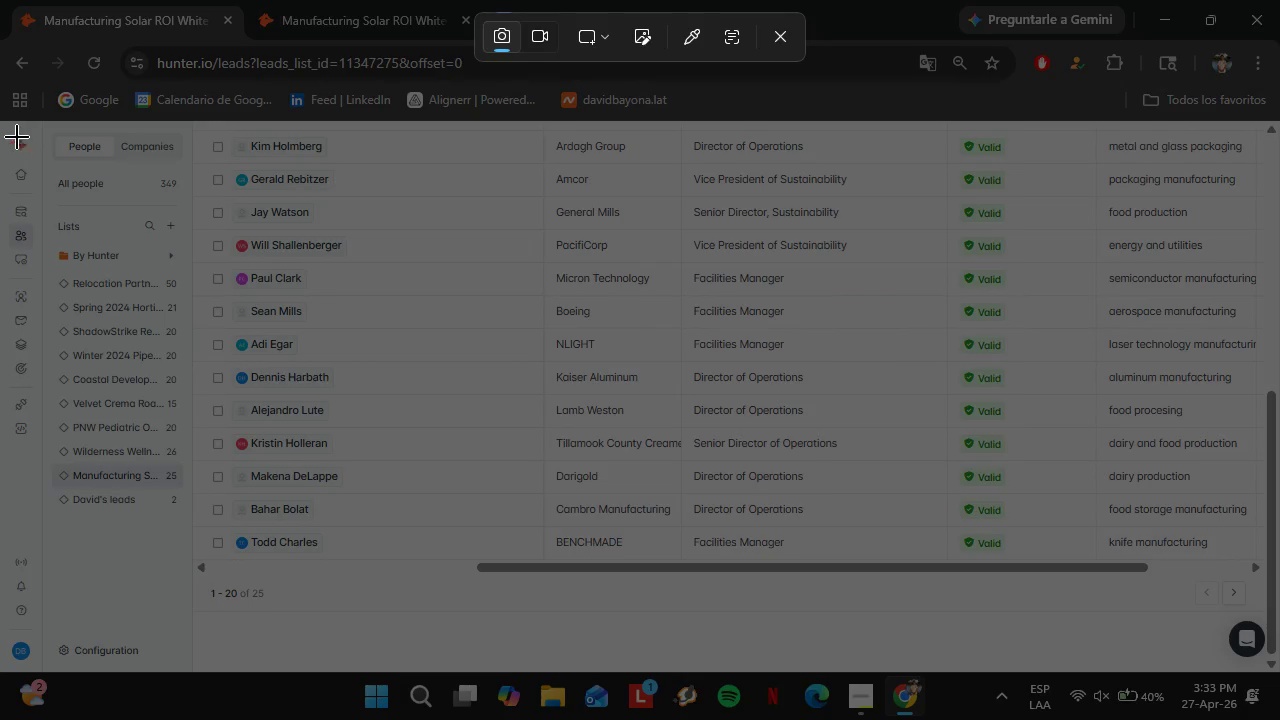 
left_click_drag(start_coordinate=[0, 124], to_coordinate=[1279, 673])
 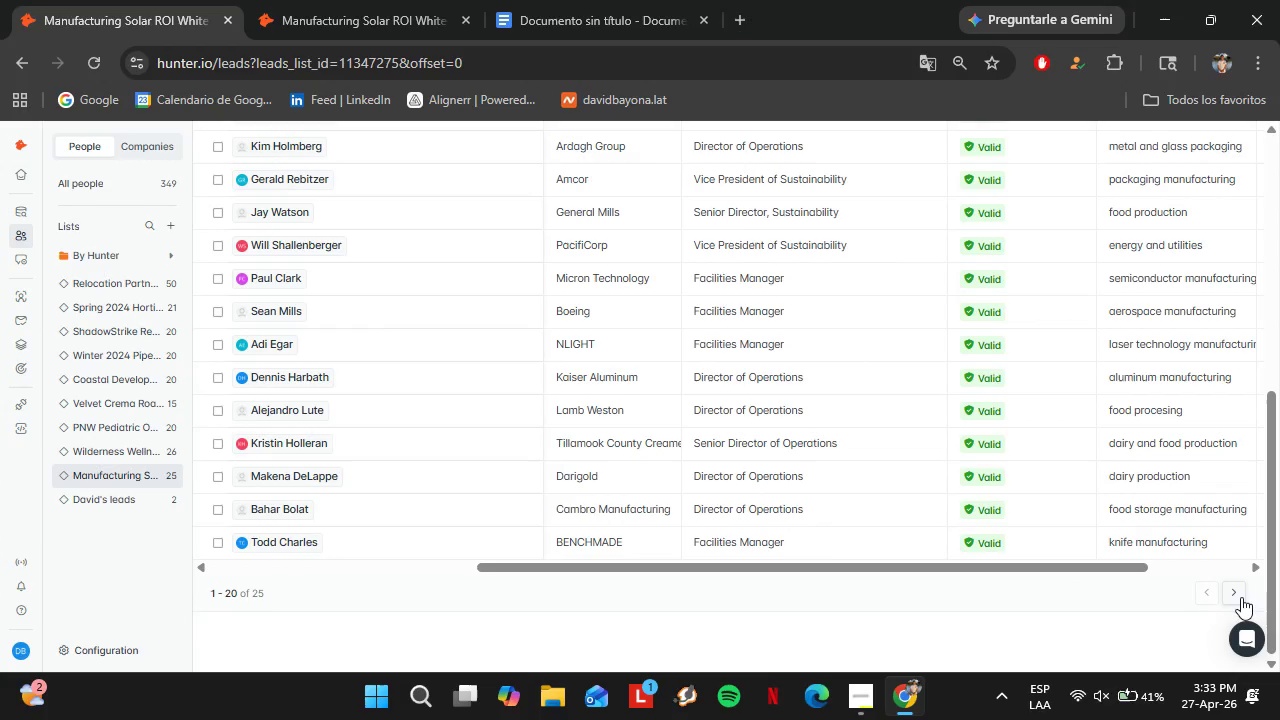 
left_click([1239, 596])
 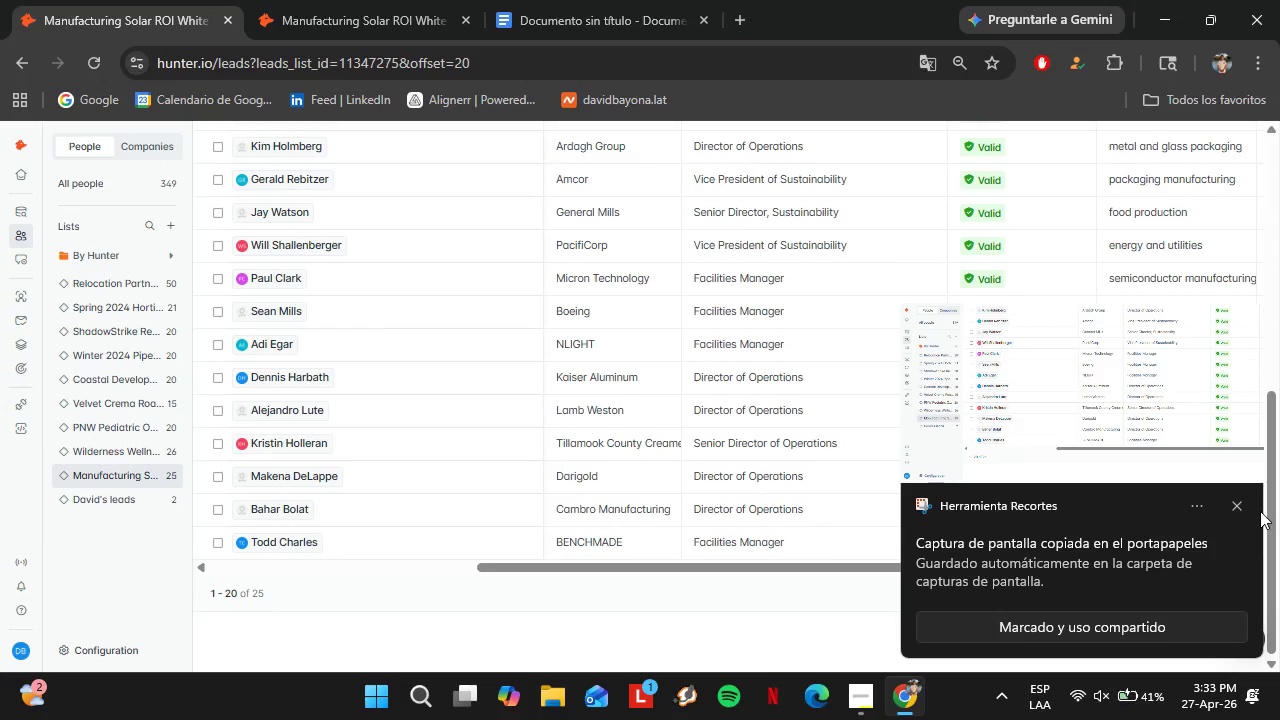 
left_click([1243, 508])
 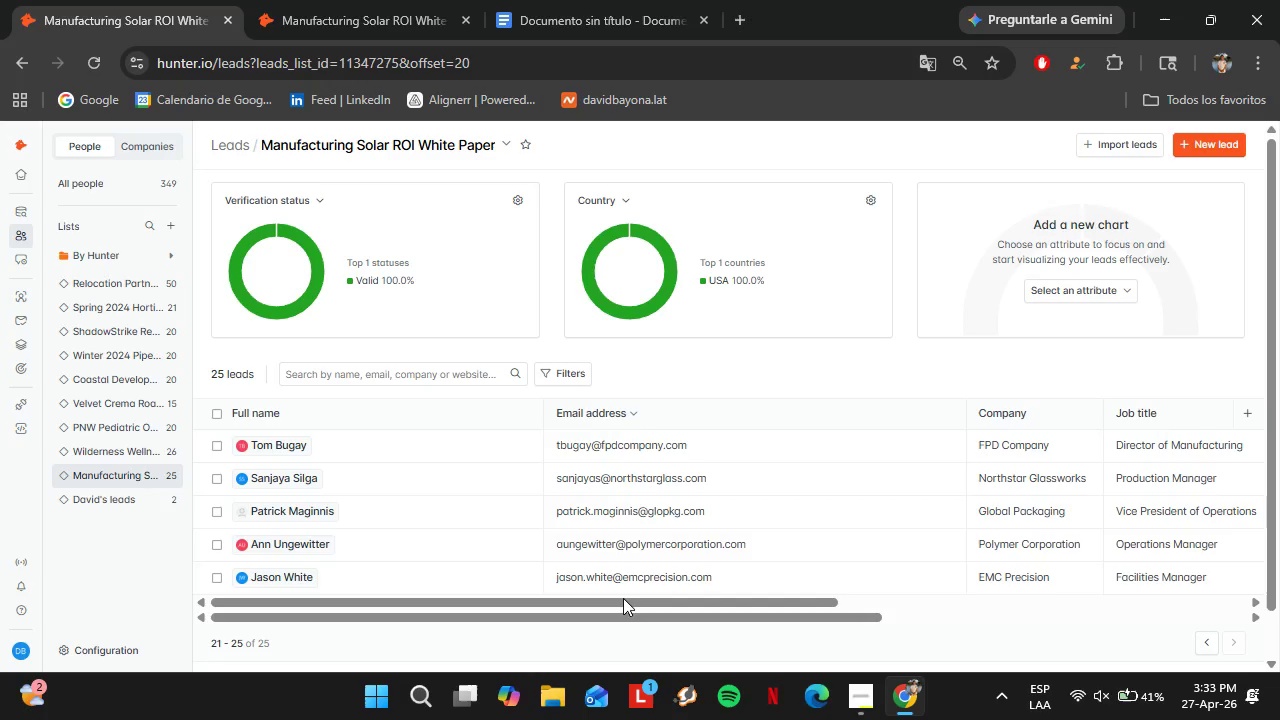 
left_click_drag(start_coordinate=[613, 603], to_coordinate=[705, 623])
 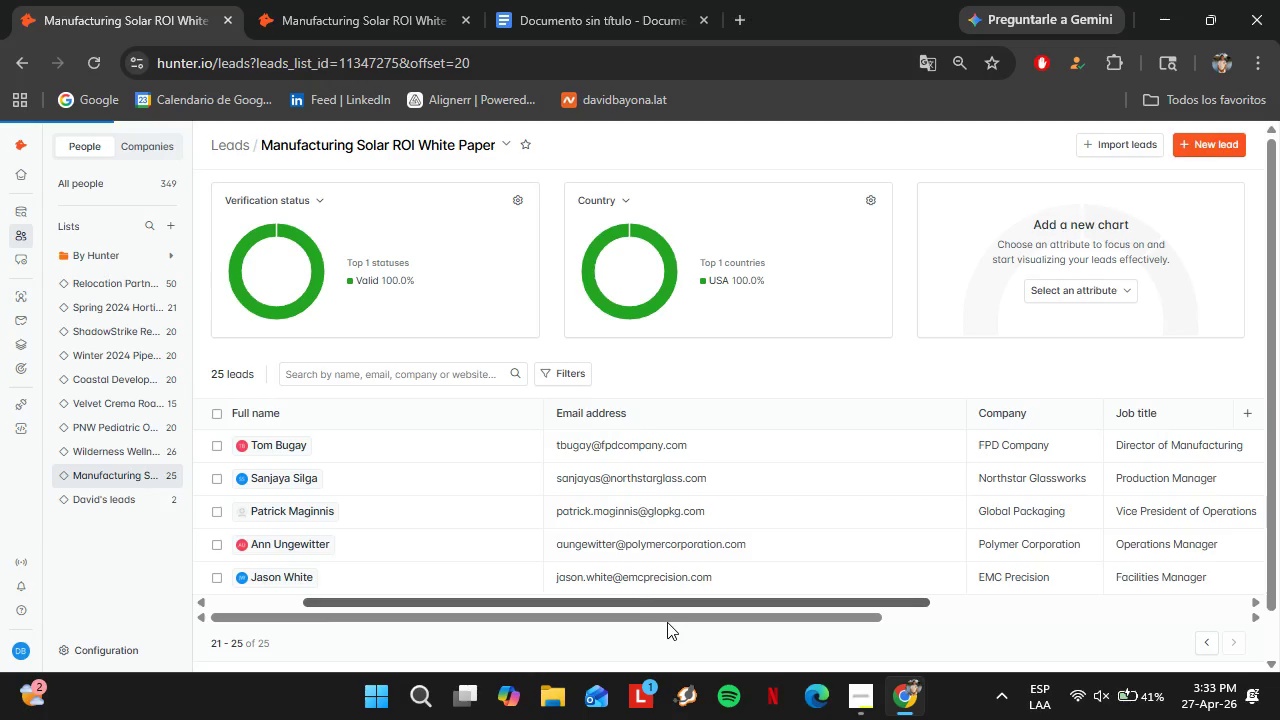 
left_click_drag(start_coordinate=[667, 622], to_coordinate=[824, 631])
 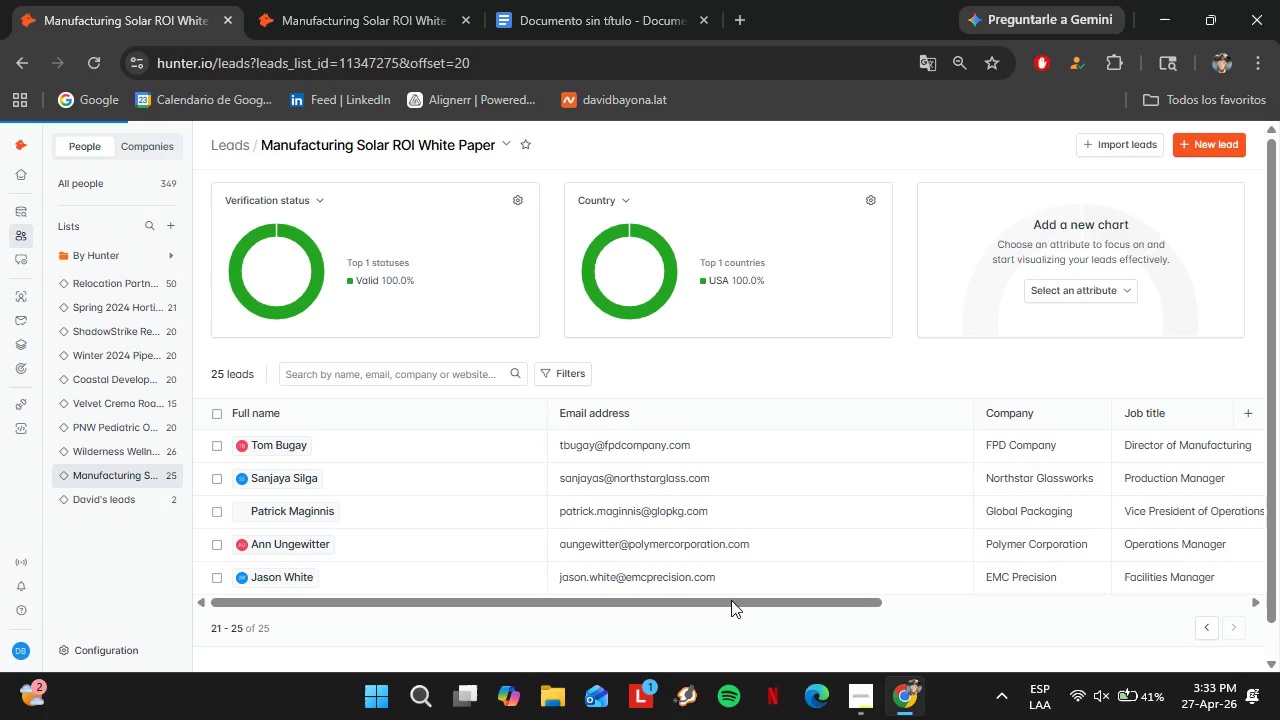 
left_click_drag(start_coordinate=[731, 600], to_coordinate=[994, 627])
 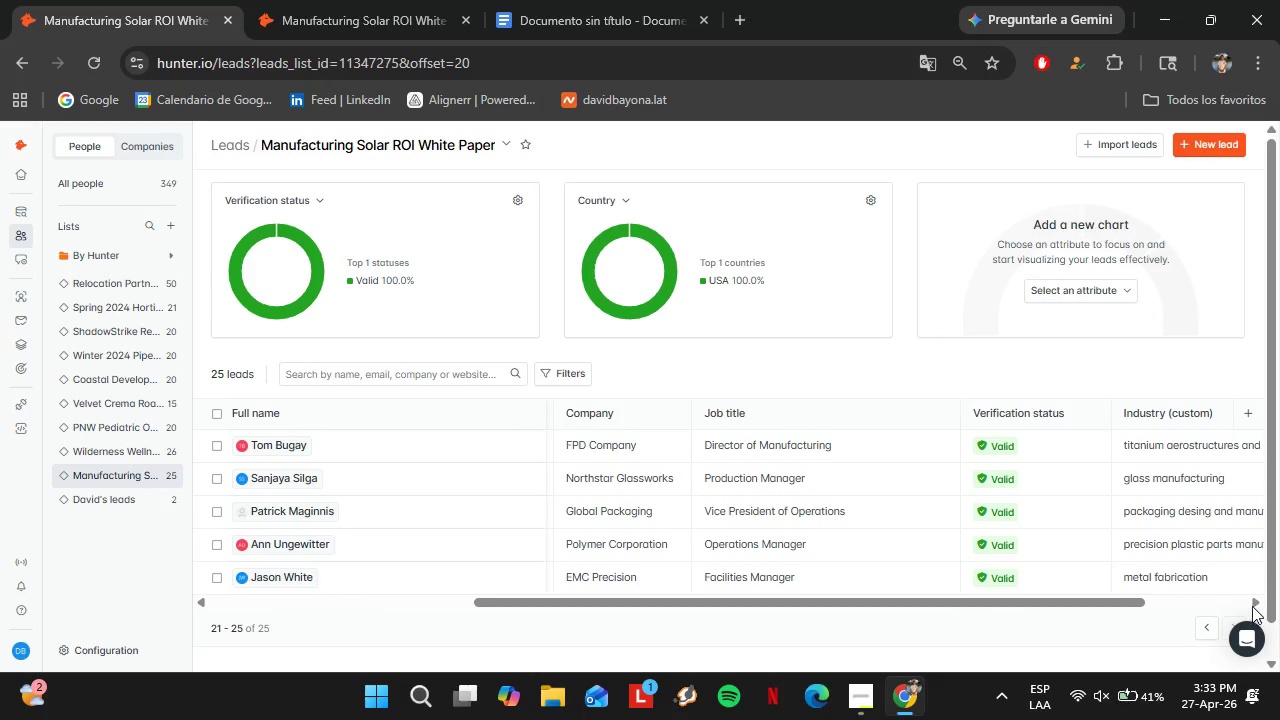 
left_click([1252, 606])
 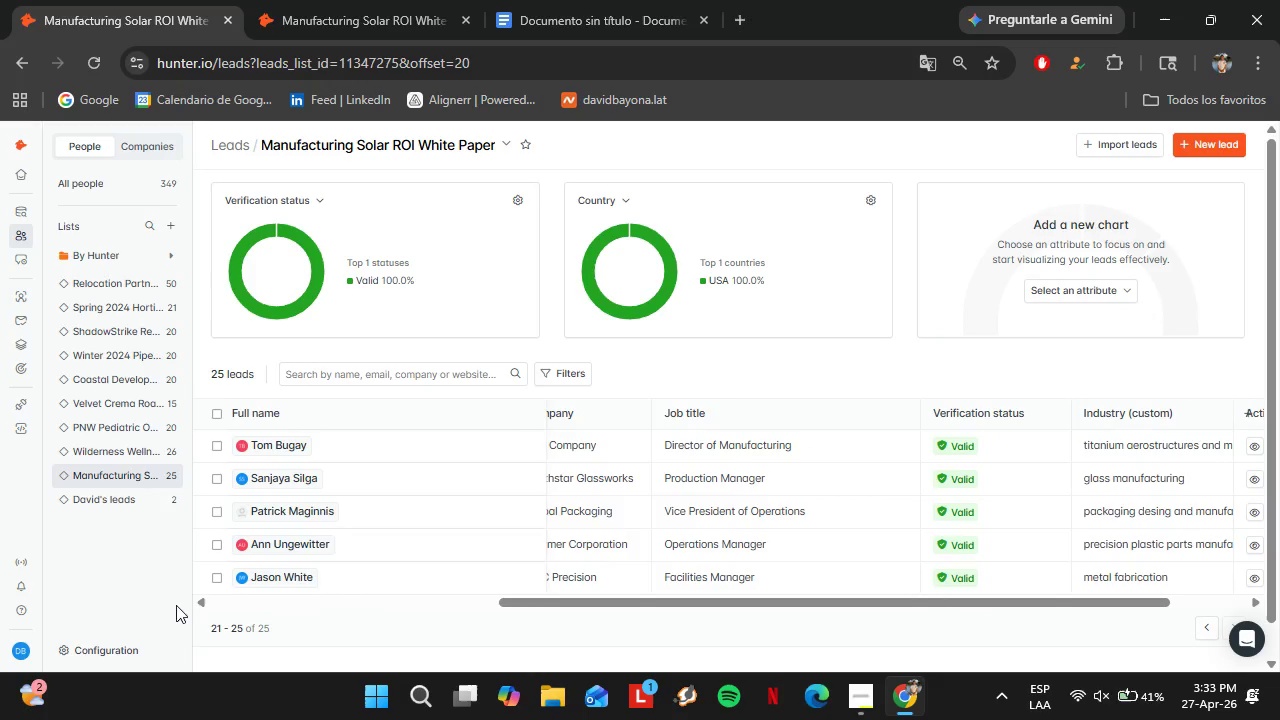 
left_click([200, 606])
 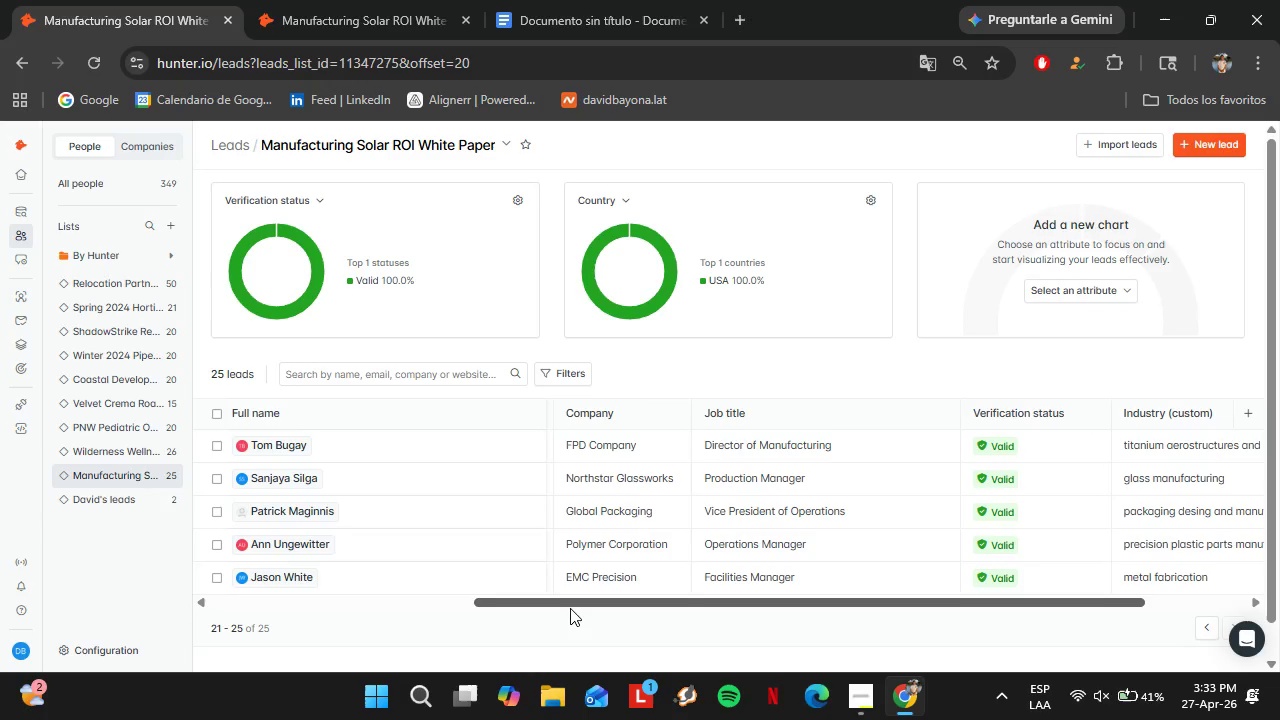 
left_click_drag(start_coordinate=[570, 608], to_coordinate=[578, 610])
 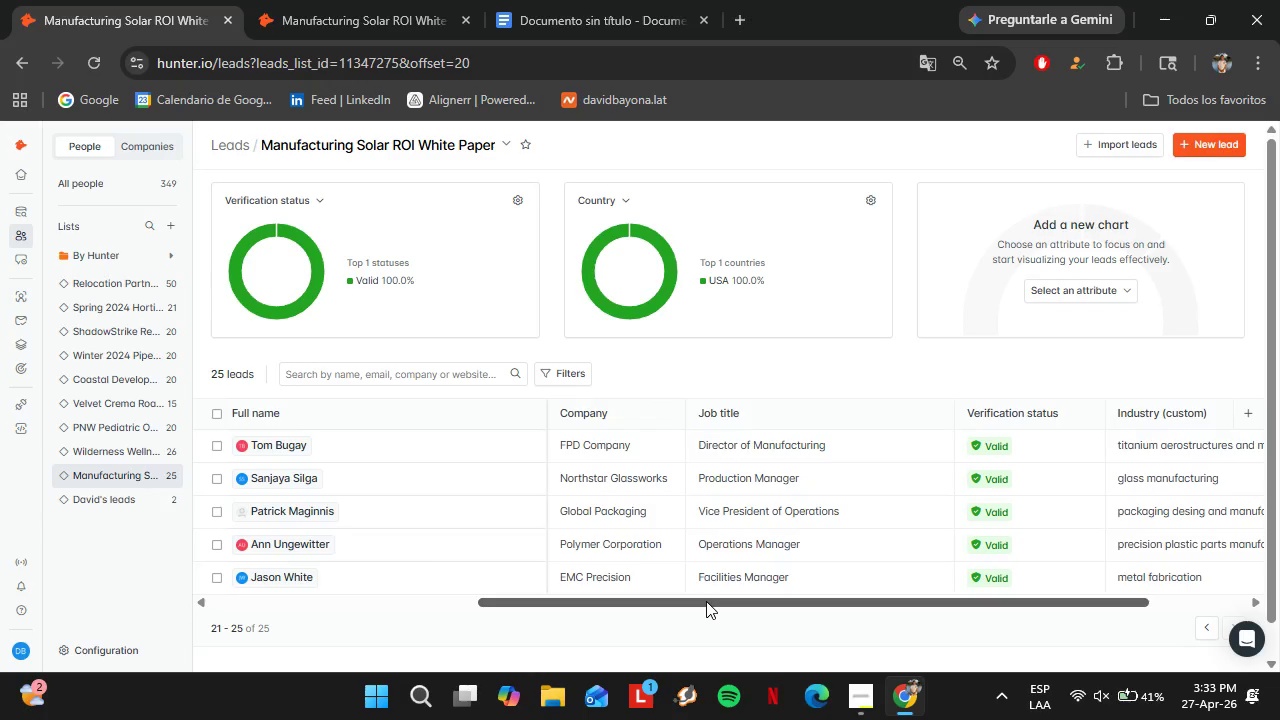 
wait(6.53)
 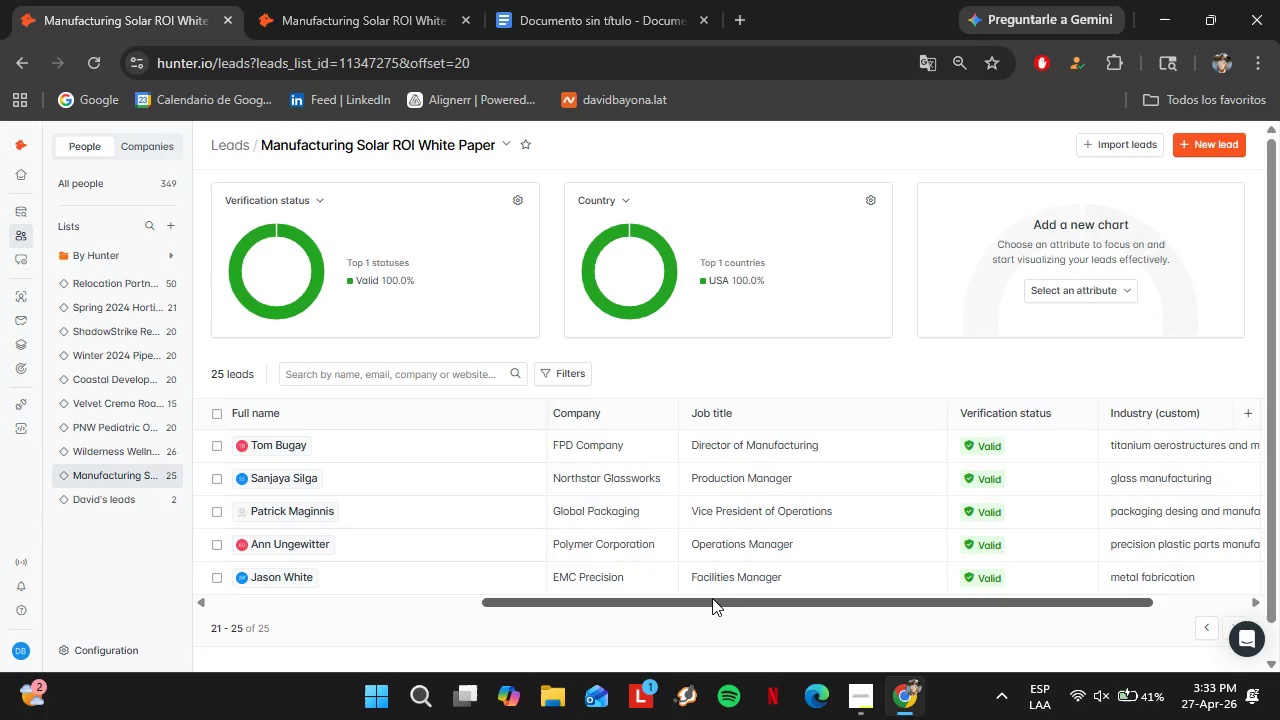 
key(PrintScreen)
 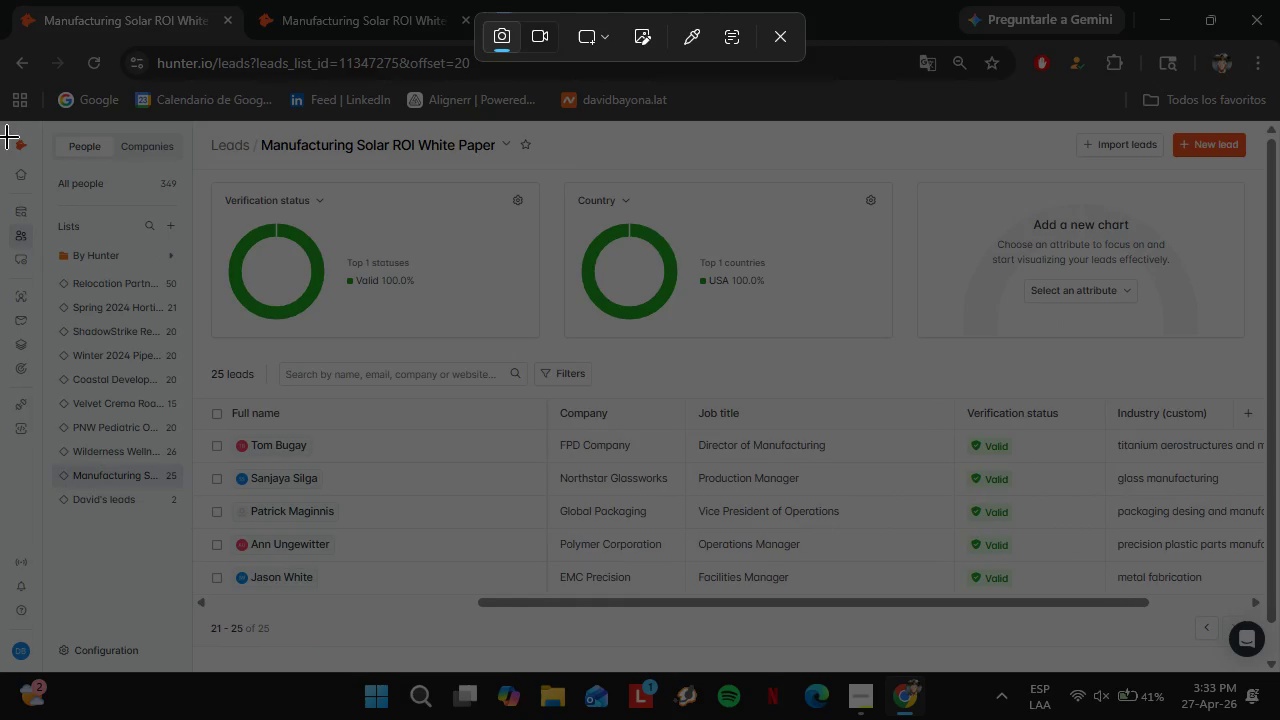 
left_click_drag(start_coordinate=[0, 122], to_coordinate=[1279, 675])
 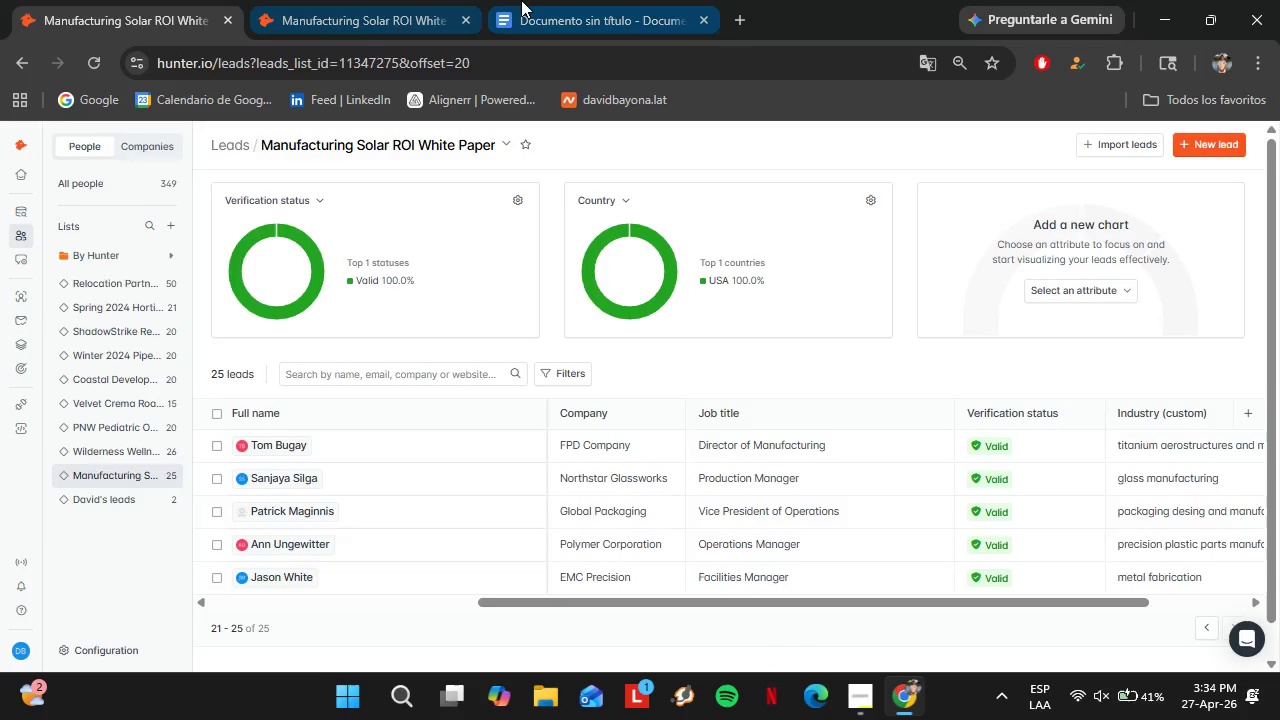 
left_click([521, 0])
 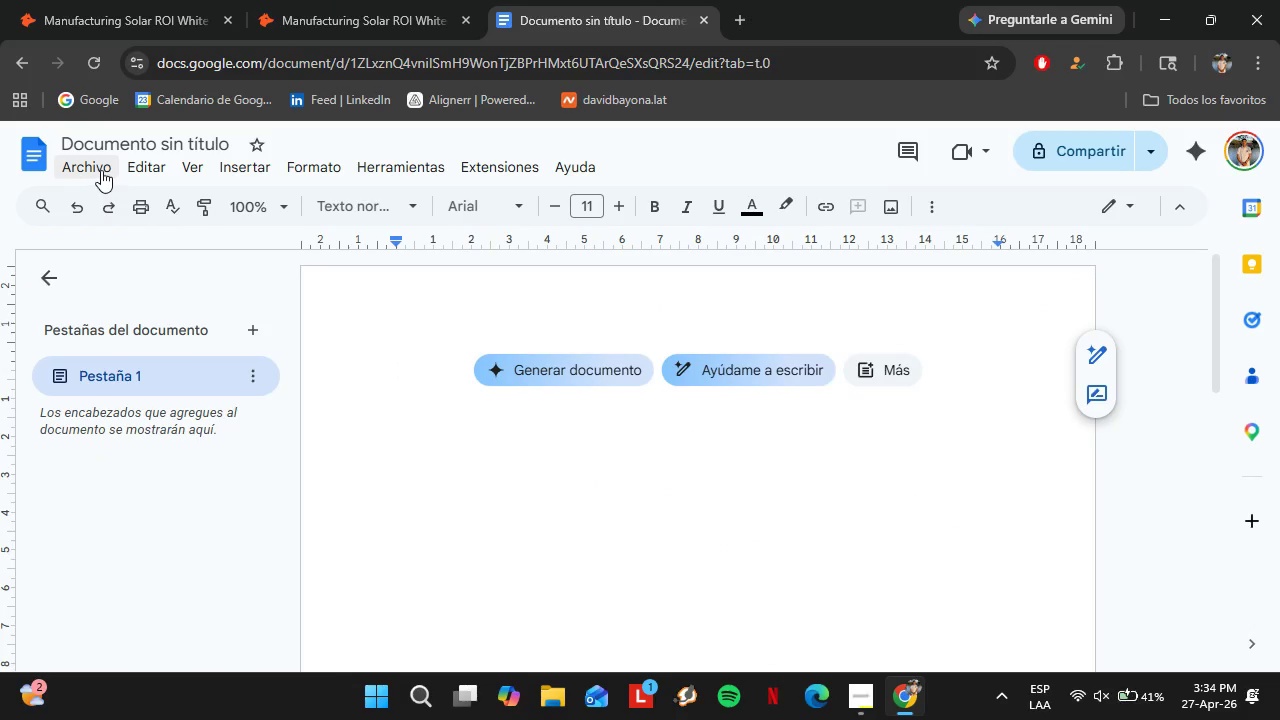 
left_click([101, 169])
 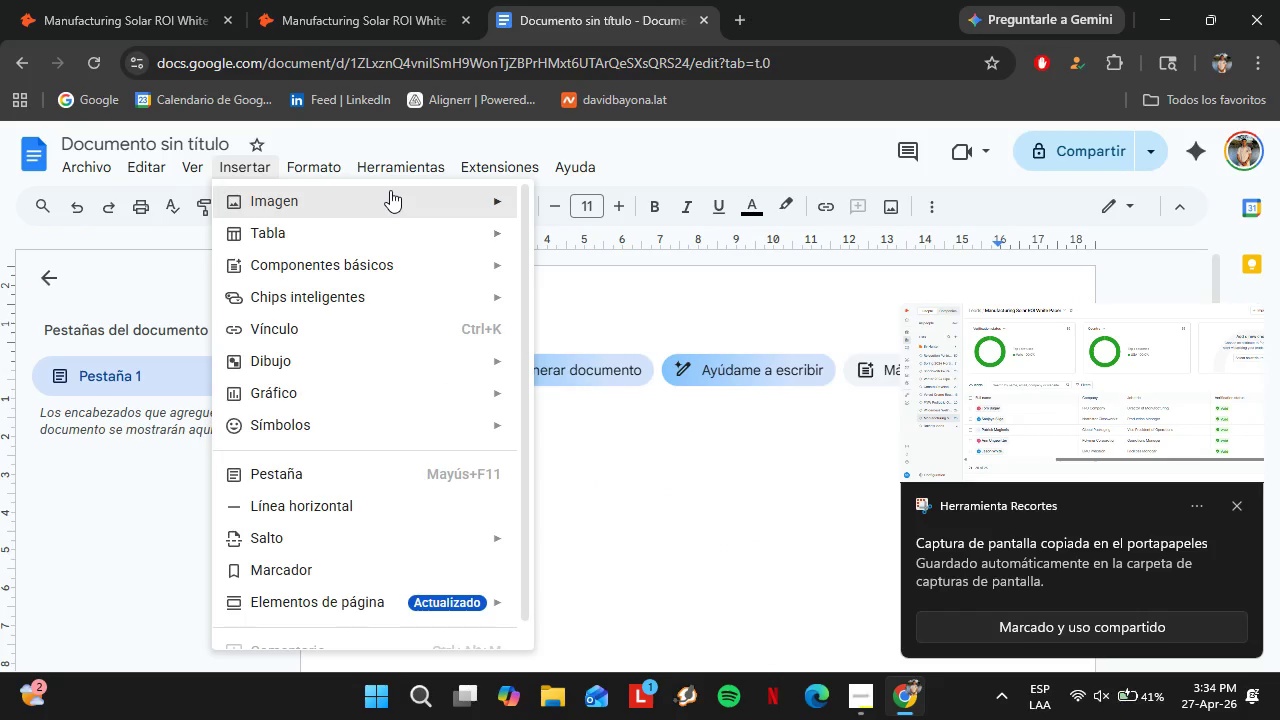 
left_click([606, 251])
 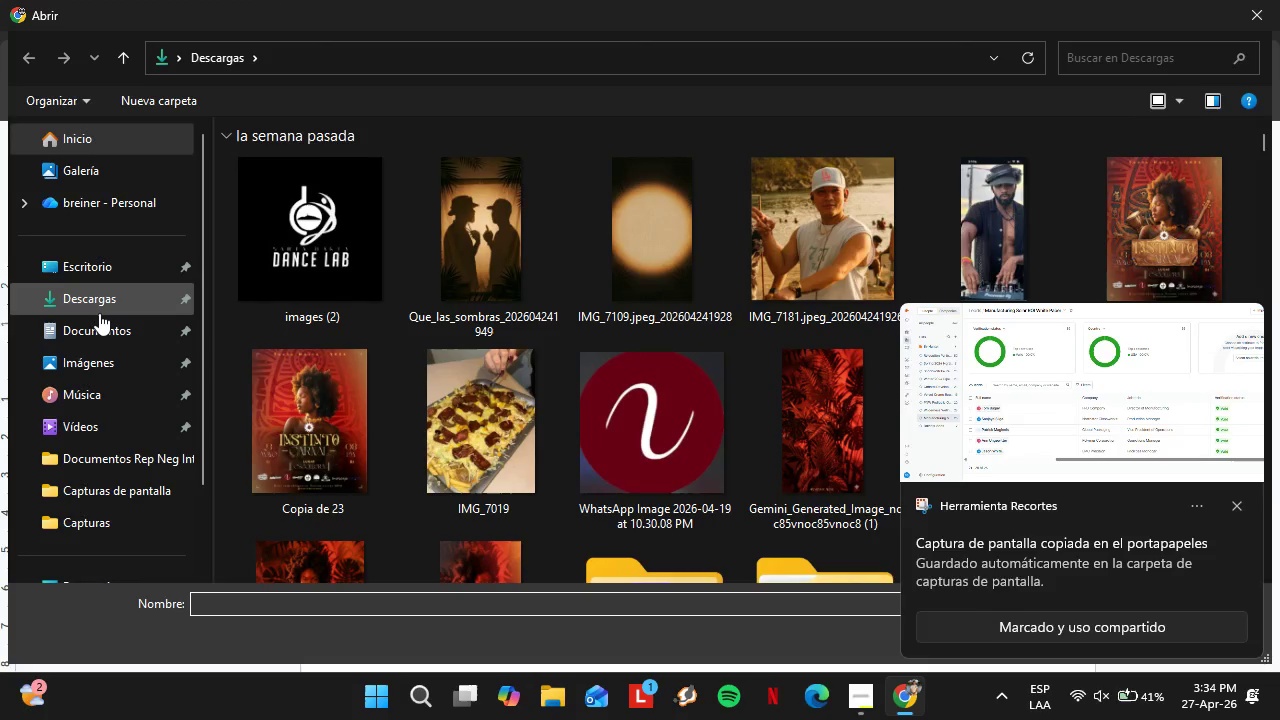 
left_click([74, 364])
 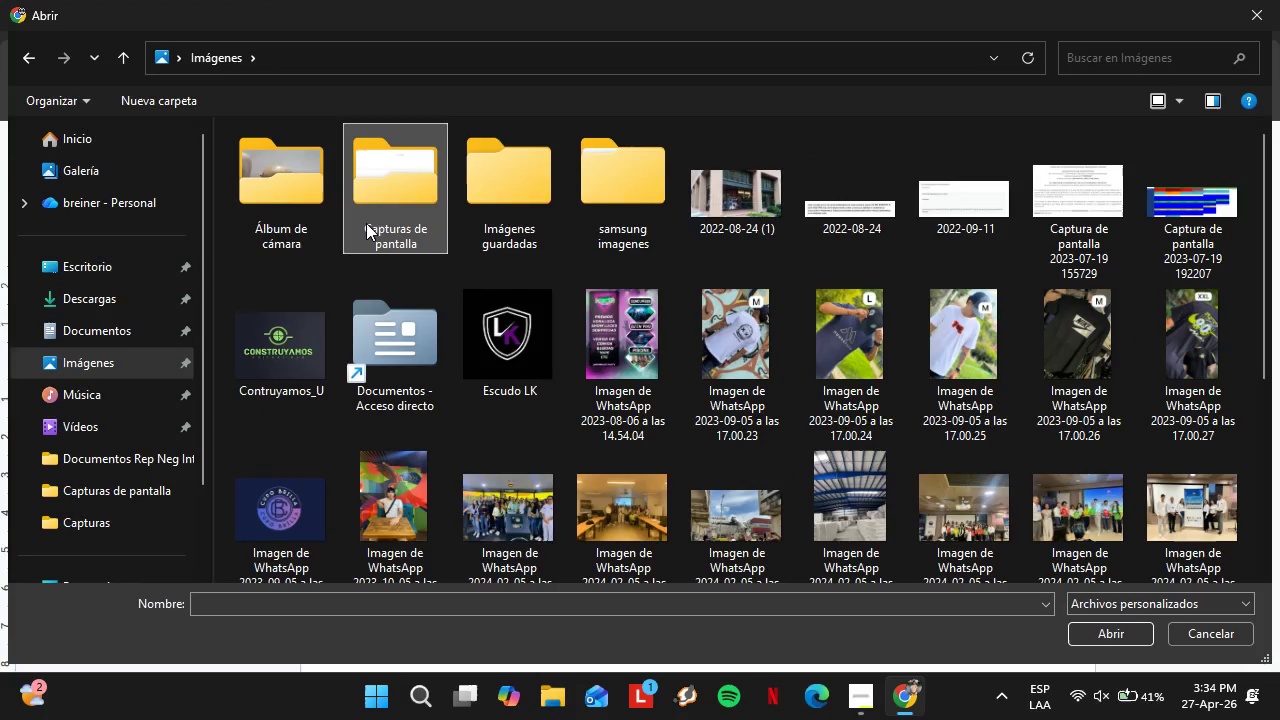 
double_click([393, 200])
 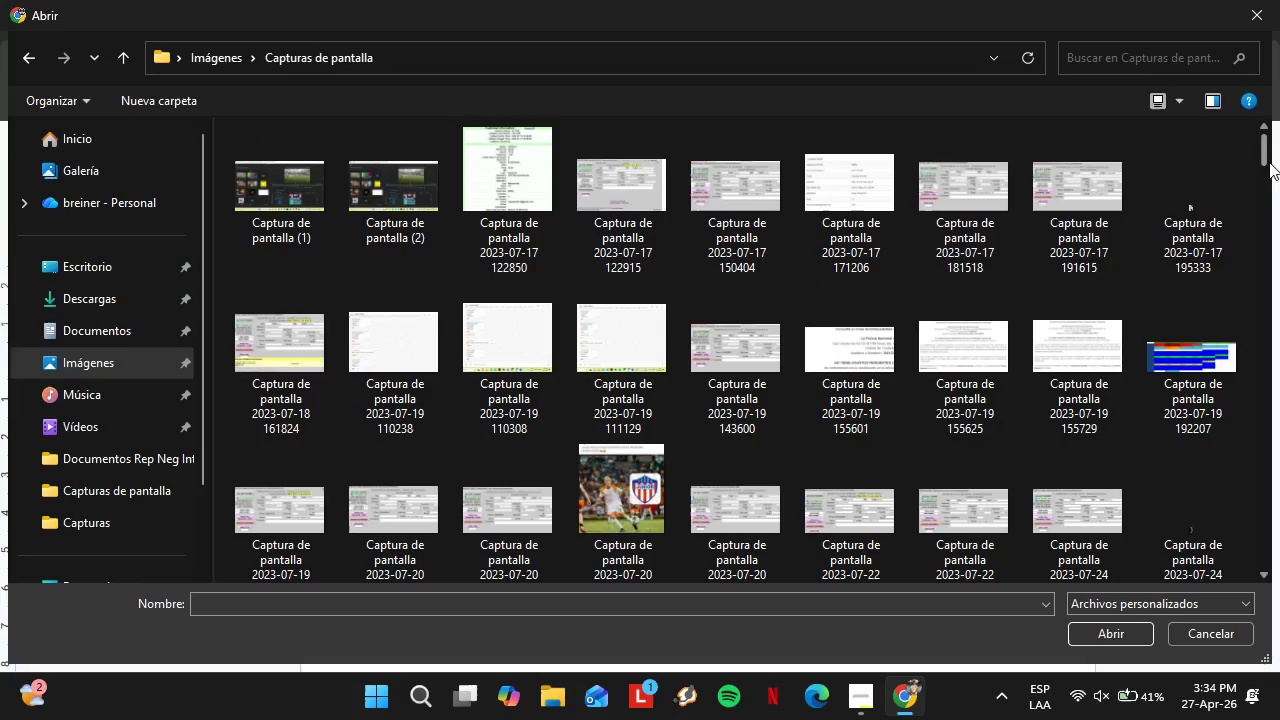 
left_click_drag(start_coordinate=[1262, 158], to_coordinate=[1259, 588])
 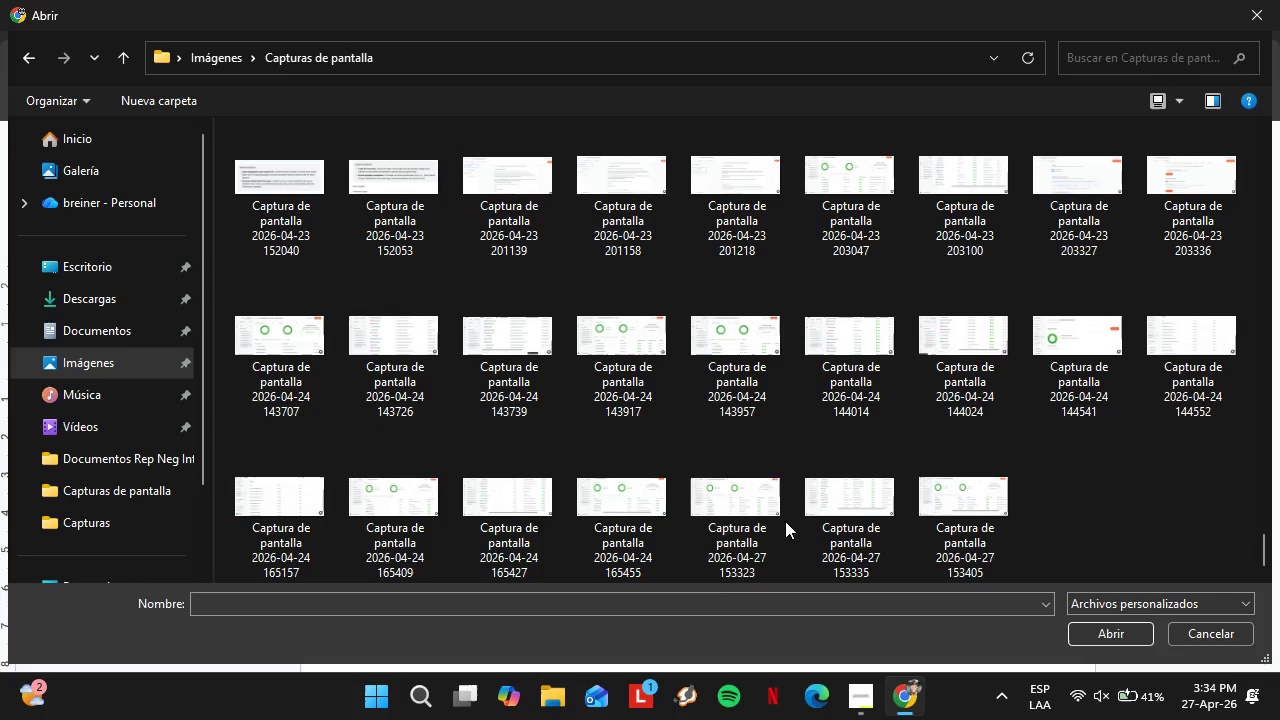 
hold_key(key=ControlLeft, duration=2.94)
left_click([735, 505])
 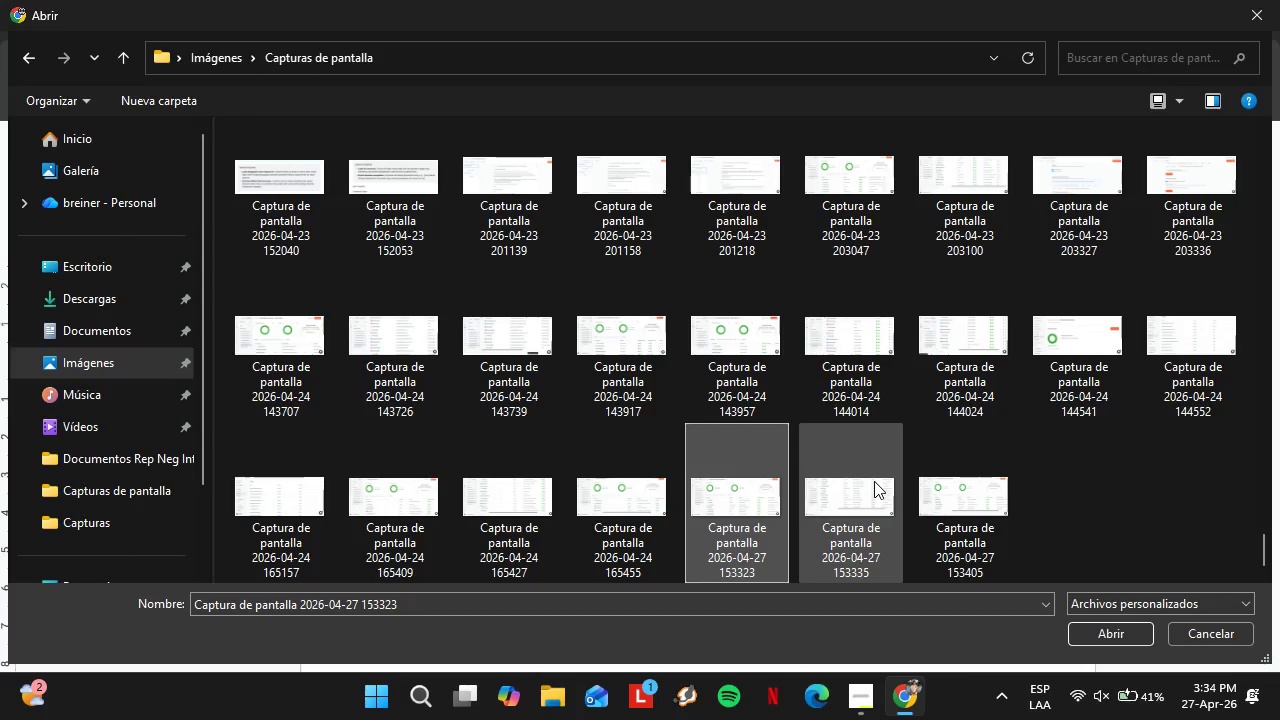 
left_click([874, 481])
 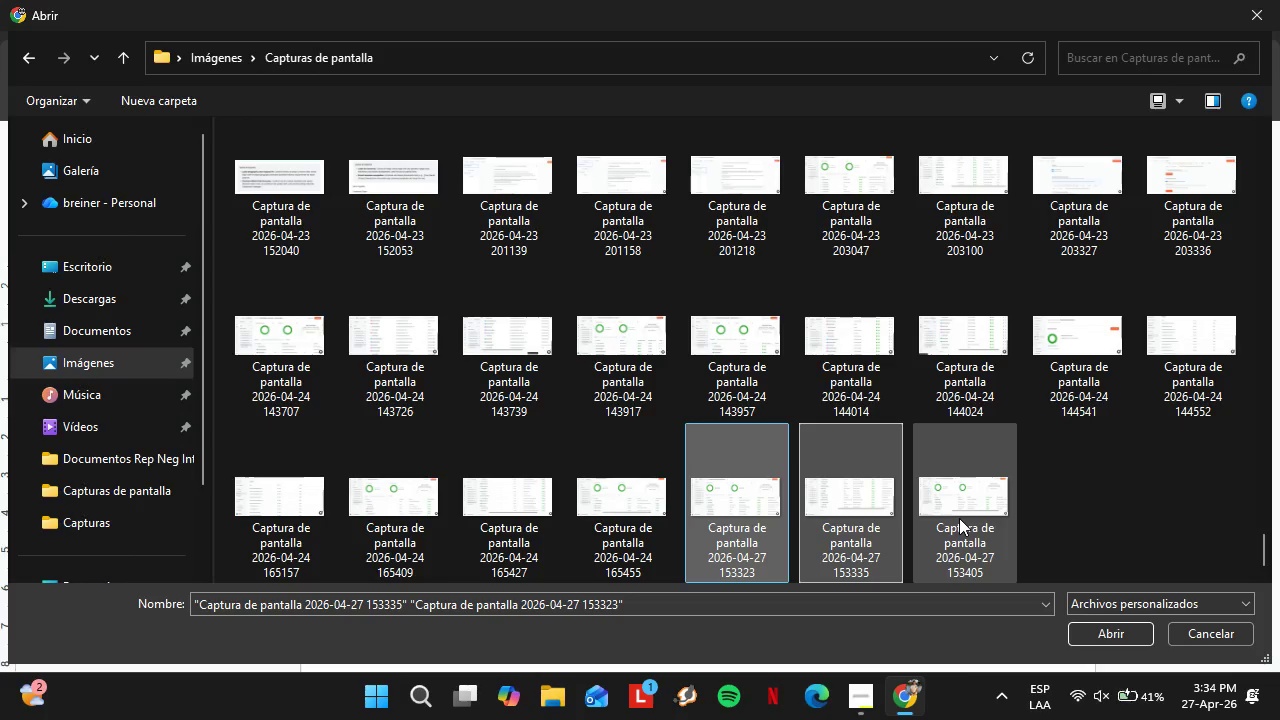 
left_click([959, 517])
 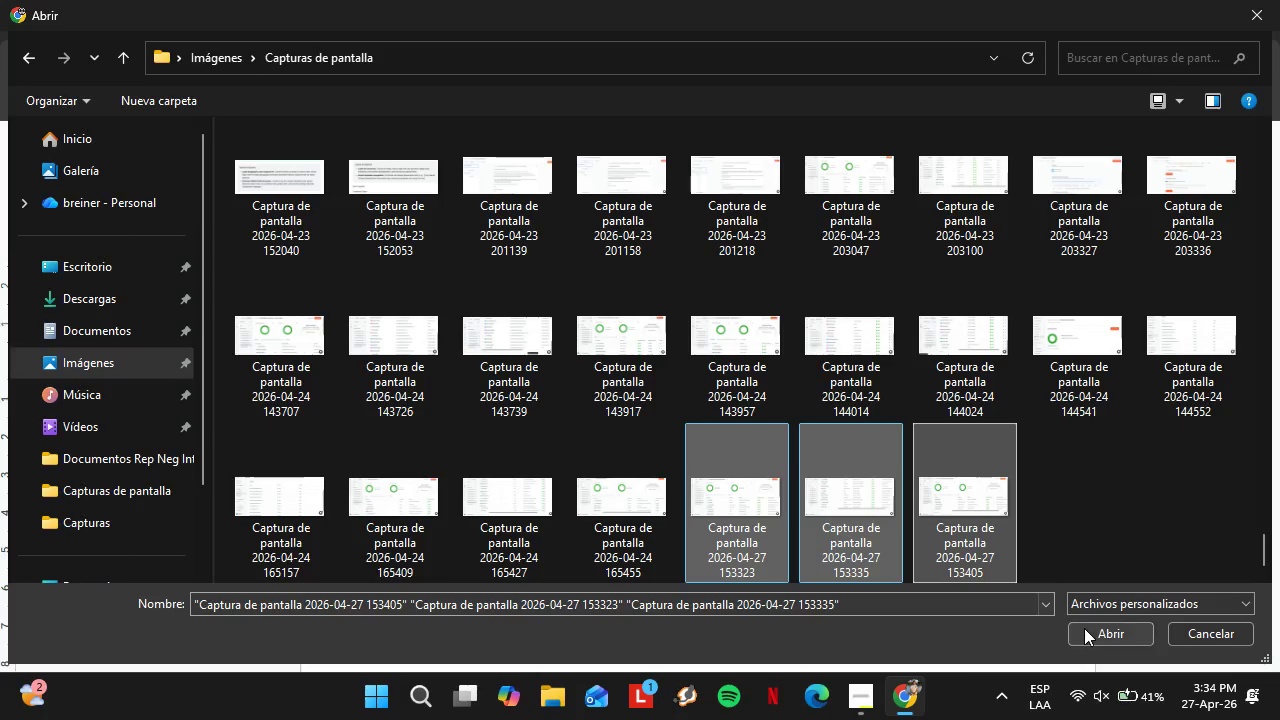 
left_click([1093, 632])
 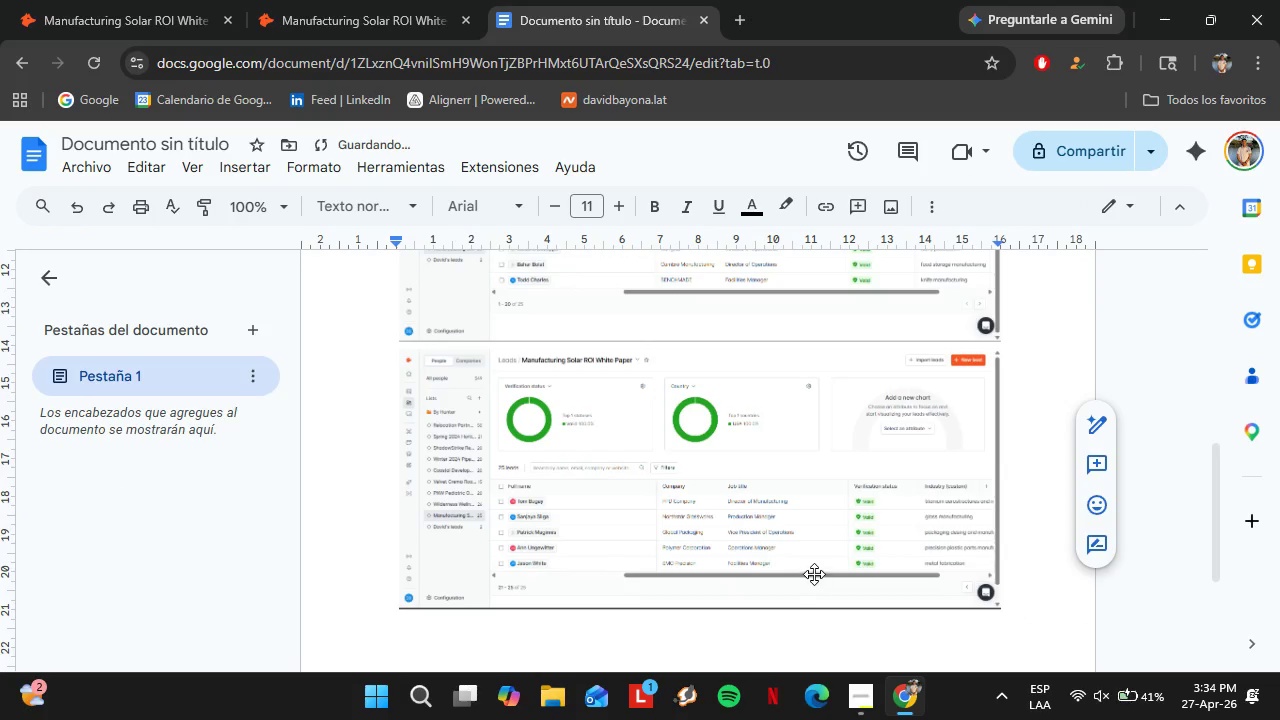 
scroll: coordinate [813, 466], scroll_direction: up, amount: 7.0
 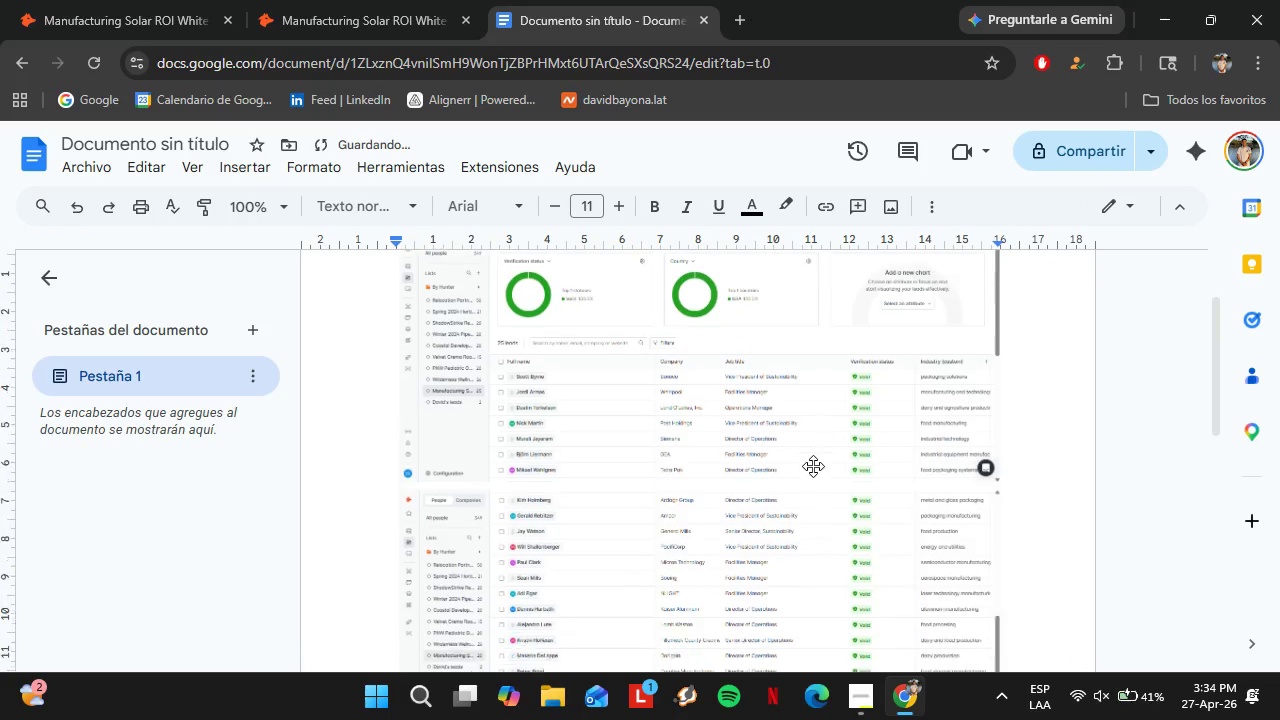 
scroll: coordinate [622, 463], scroll_direction: down, amount: 5.0
 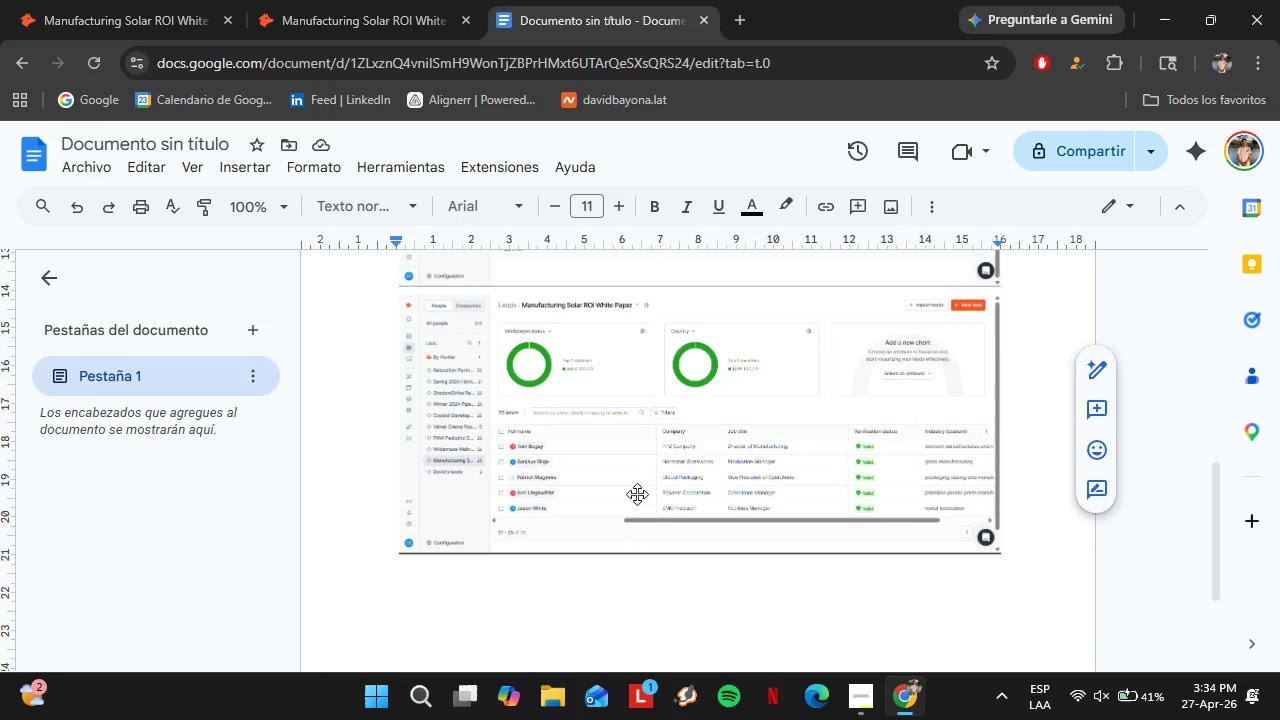 
scroll: coordinate [1016, 471], scroll_direction: up, amount: 6.0